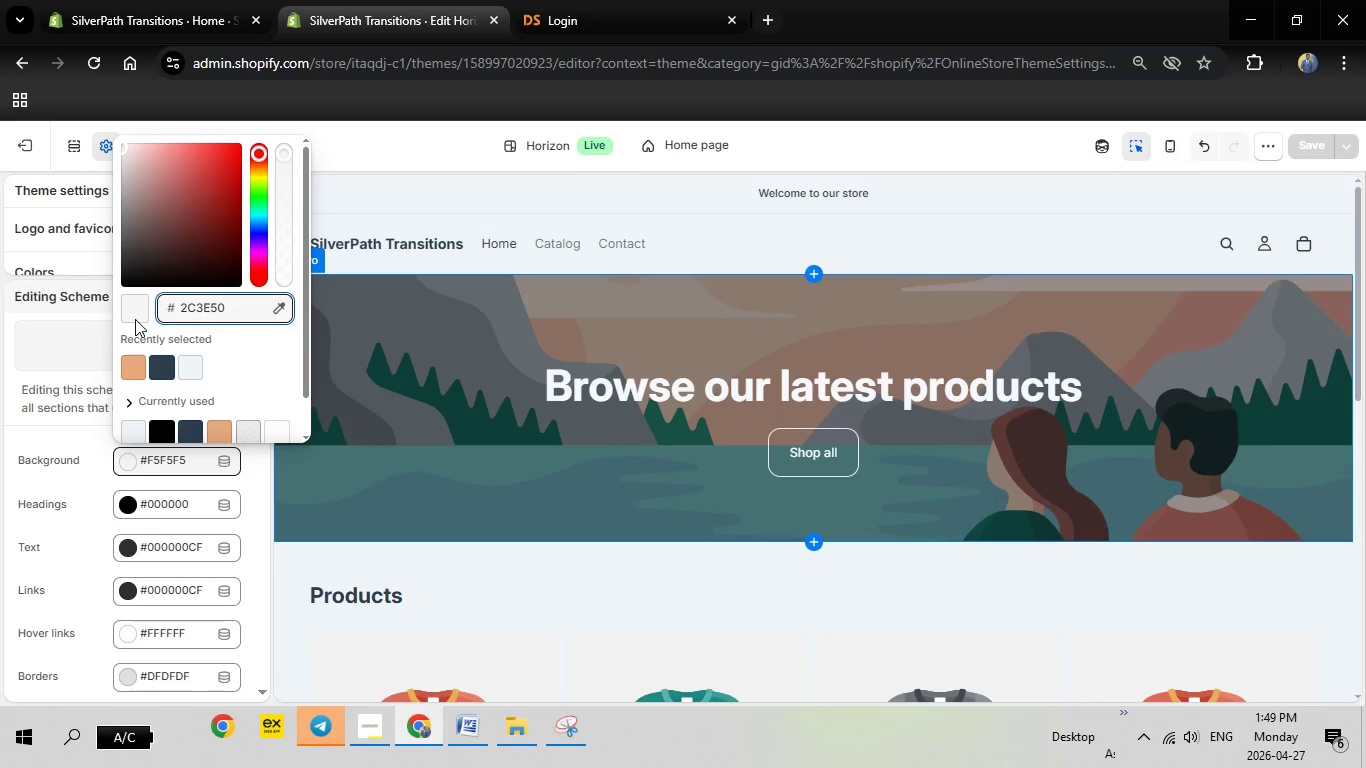 
left_click([136, 315])
 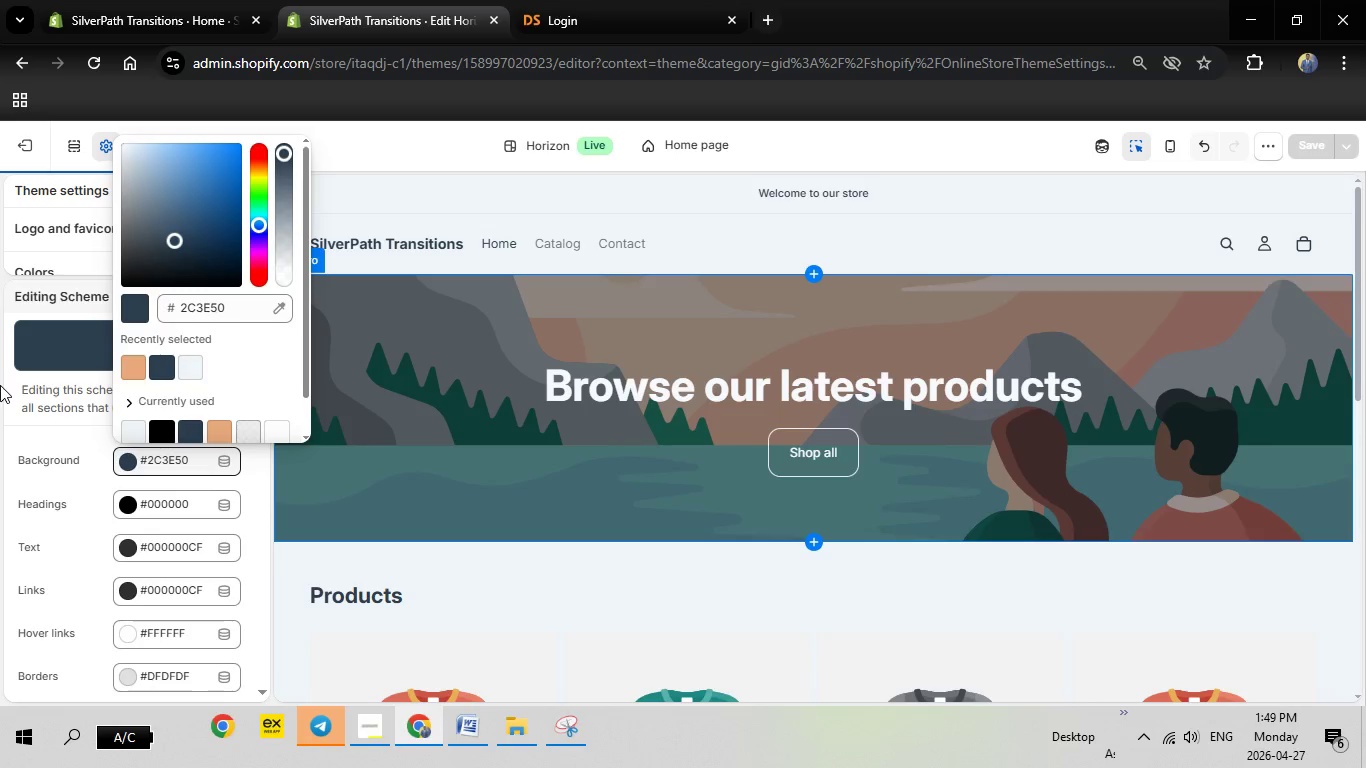 
left_click([0, 385])
 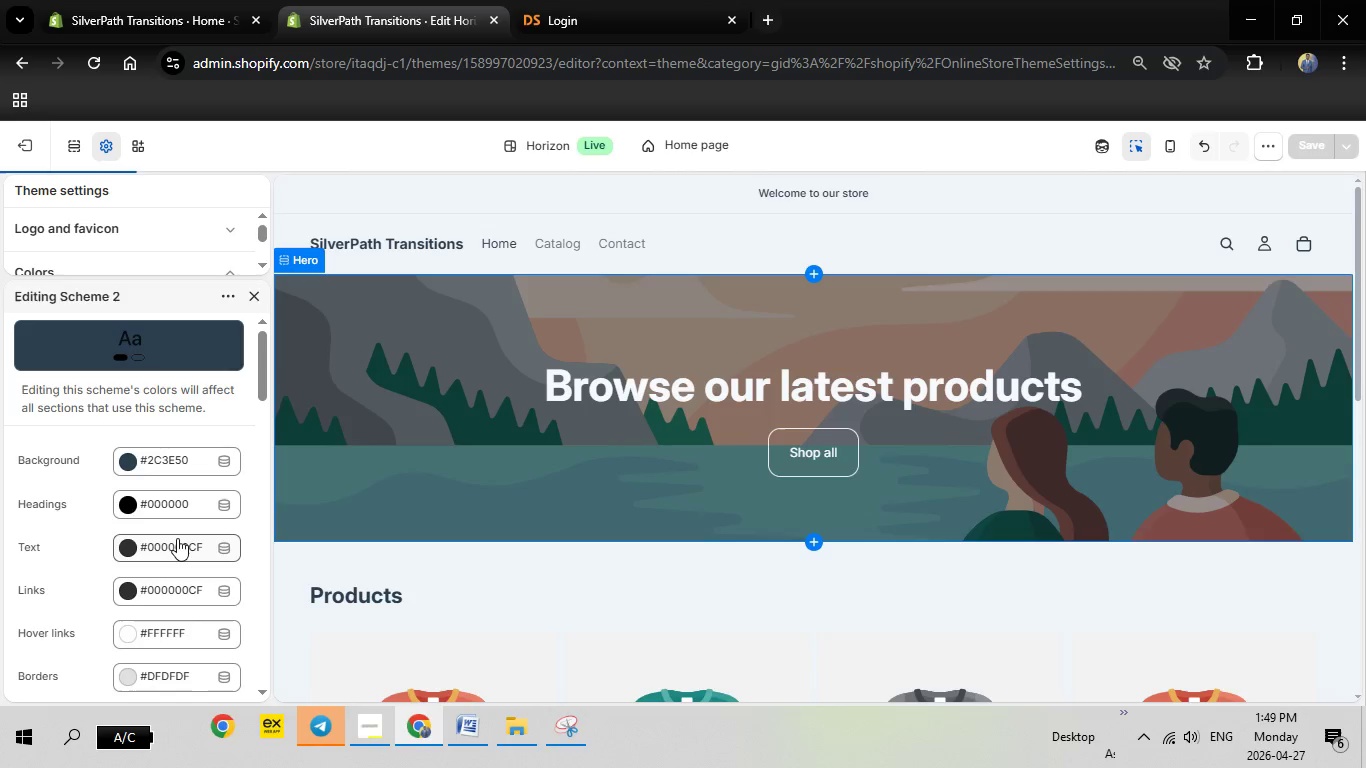 
left_click([177, 538])
 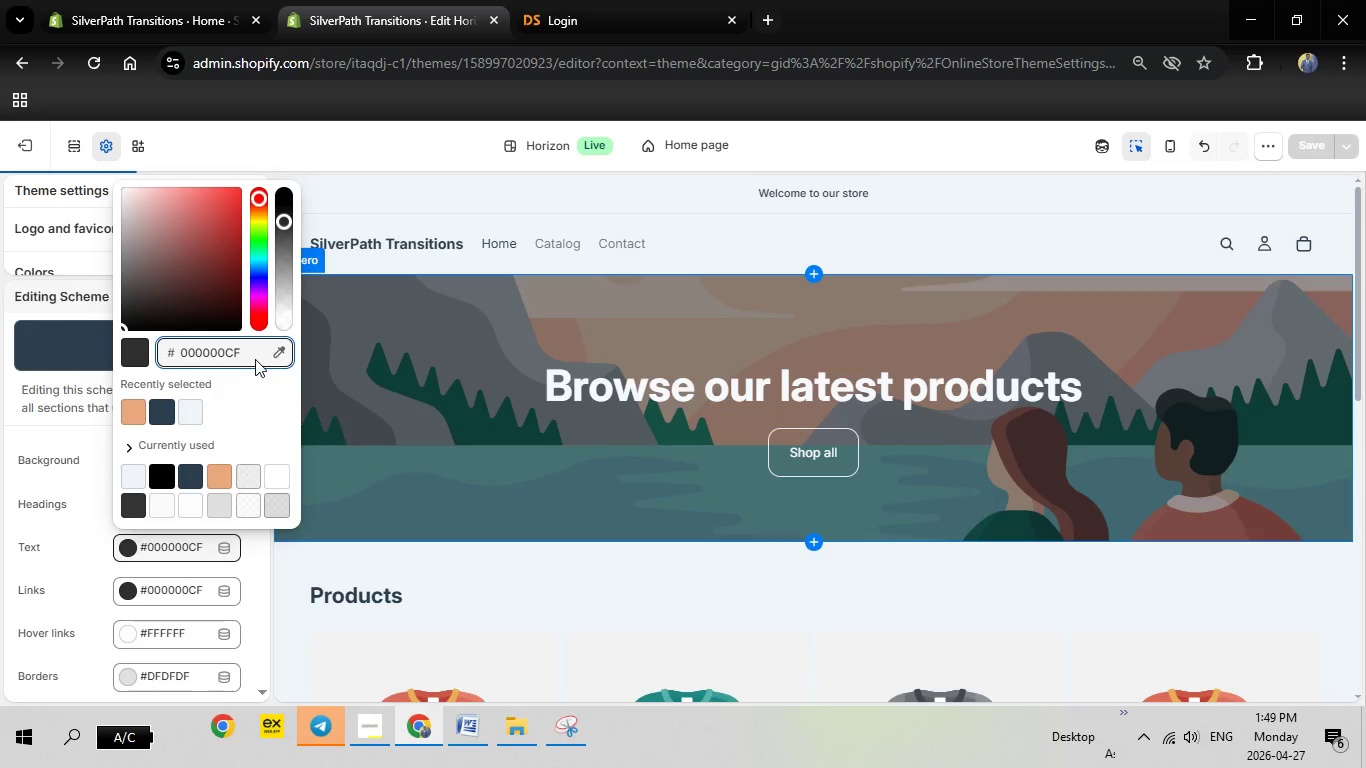 
left_click_drag(start_coordinate=[247, 349], to_coordinate=[155, 350])
 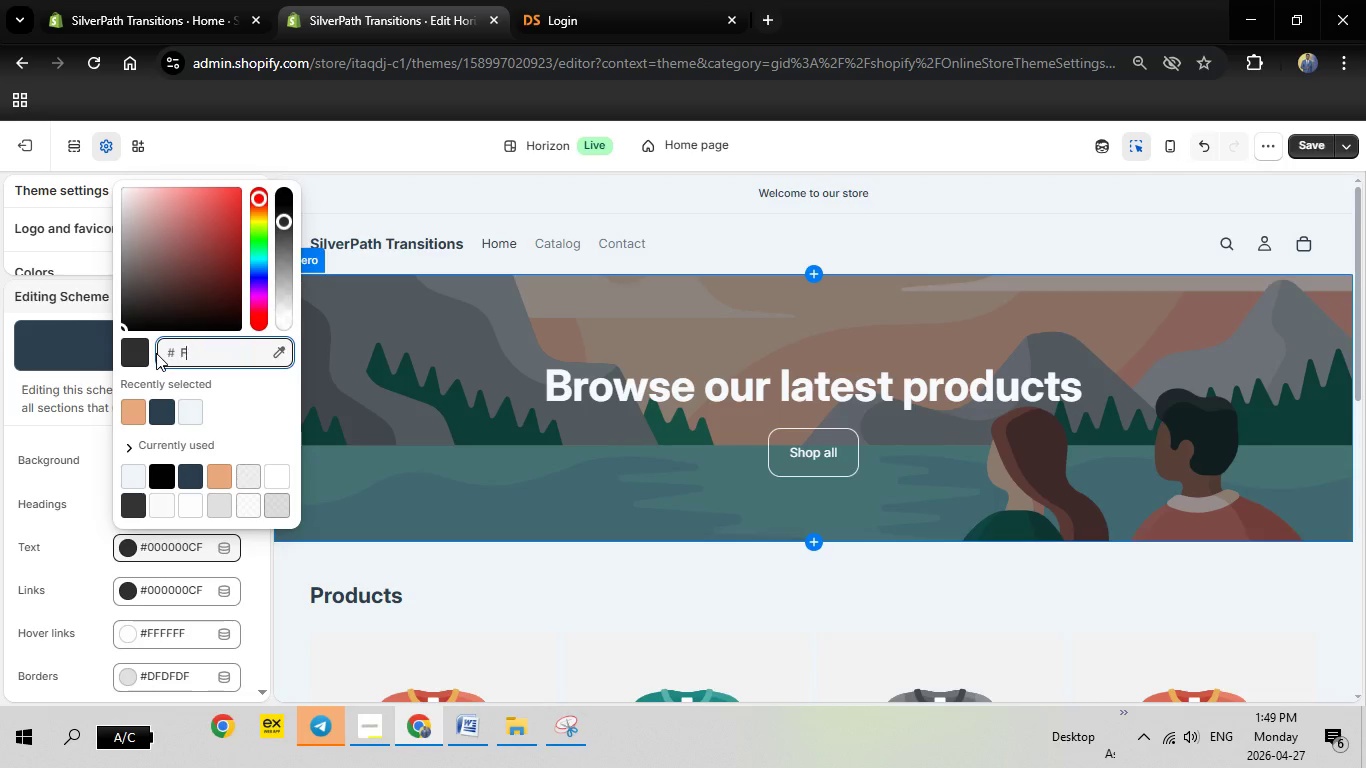 
type(FFFFFF)
 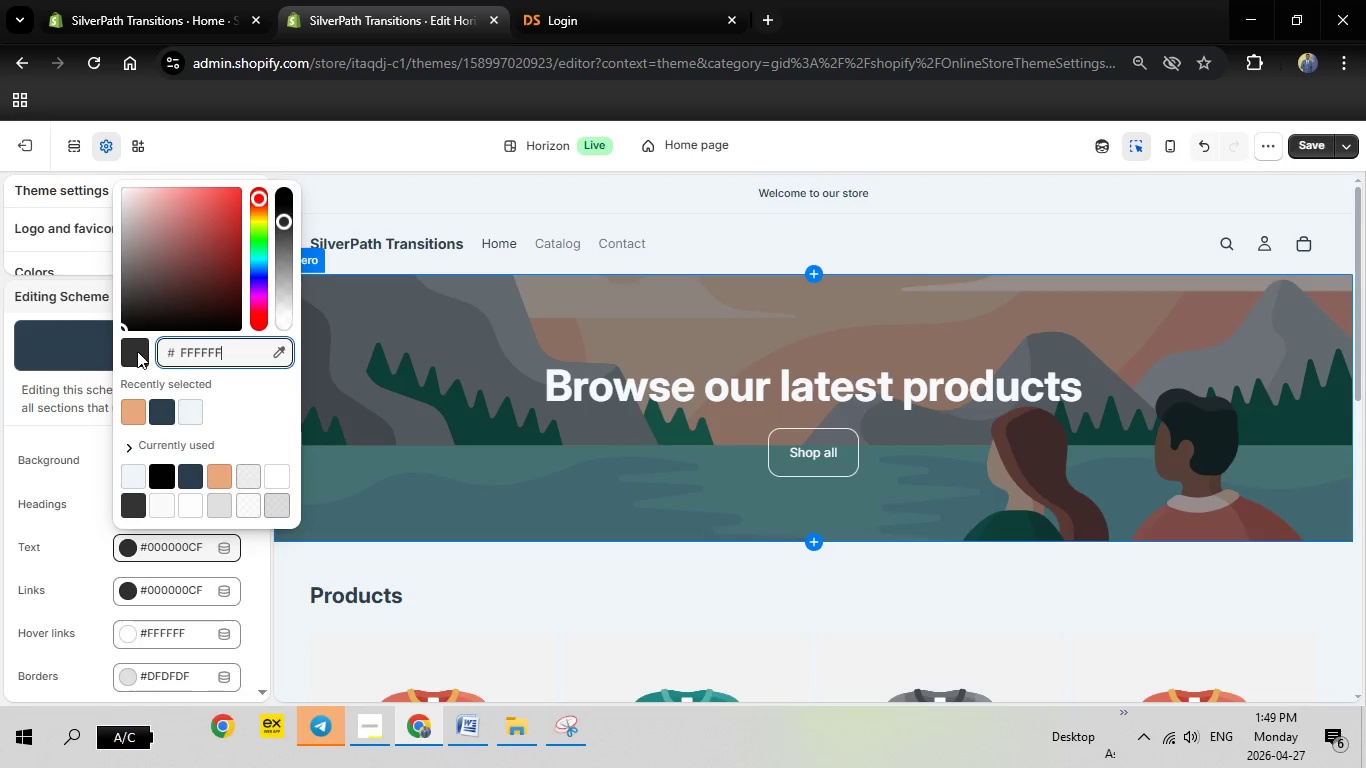 
left_click([137, 351])
 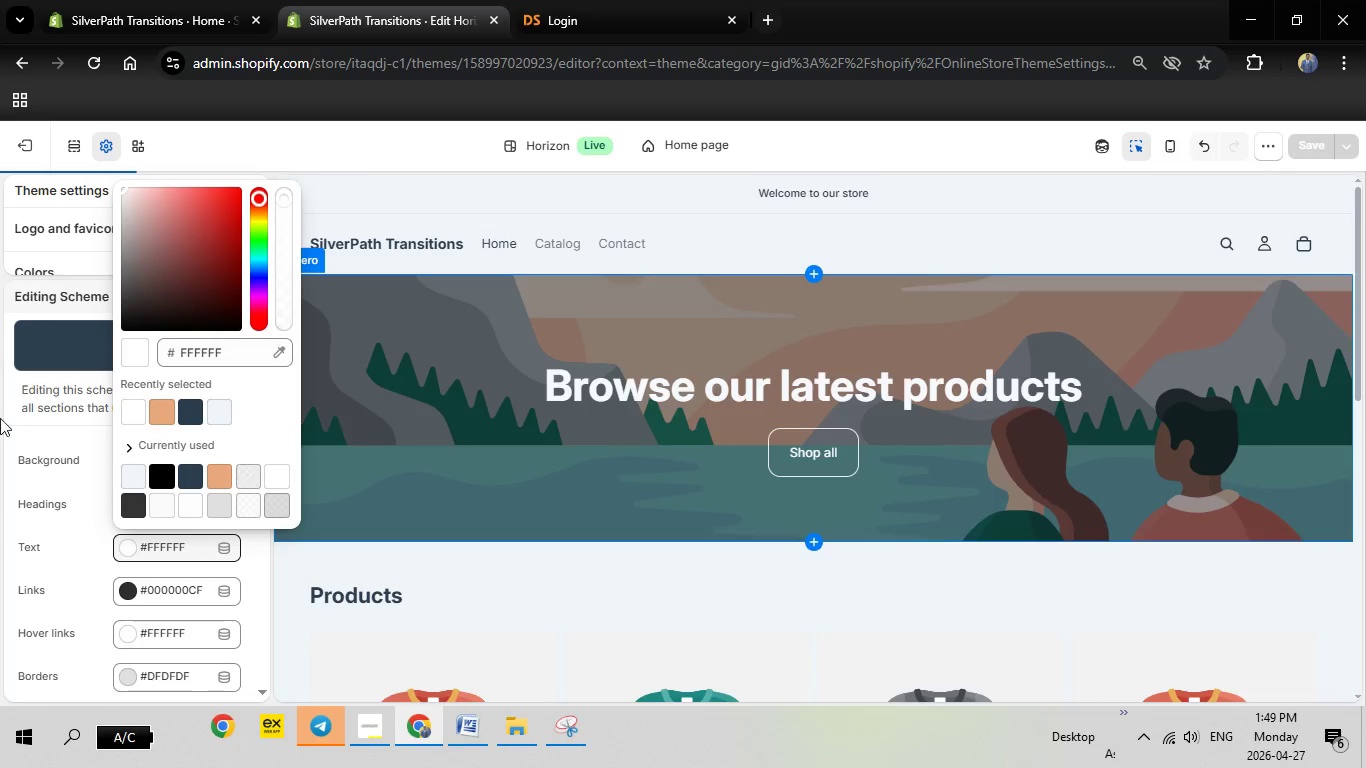 
left_click([0, 422])
 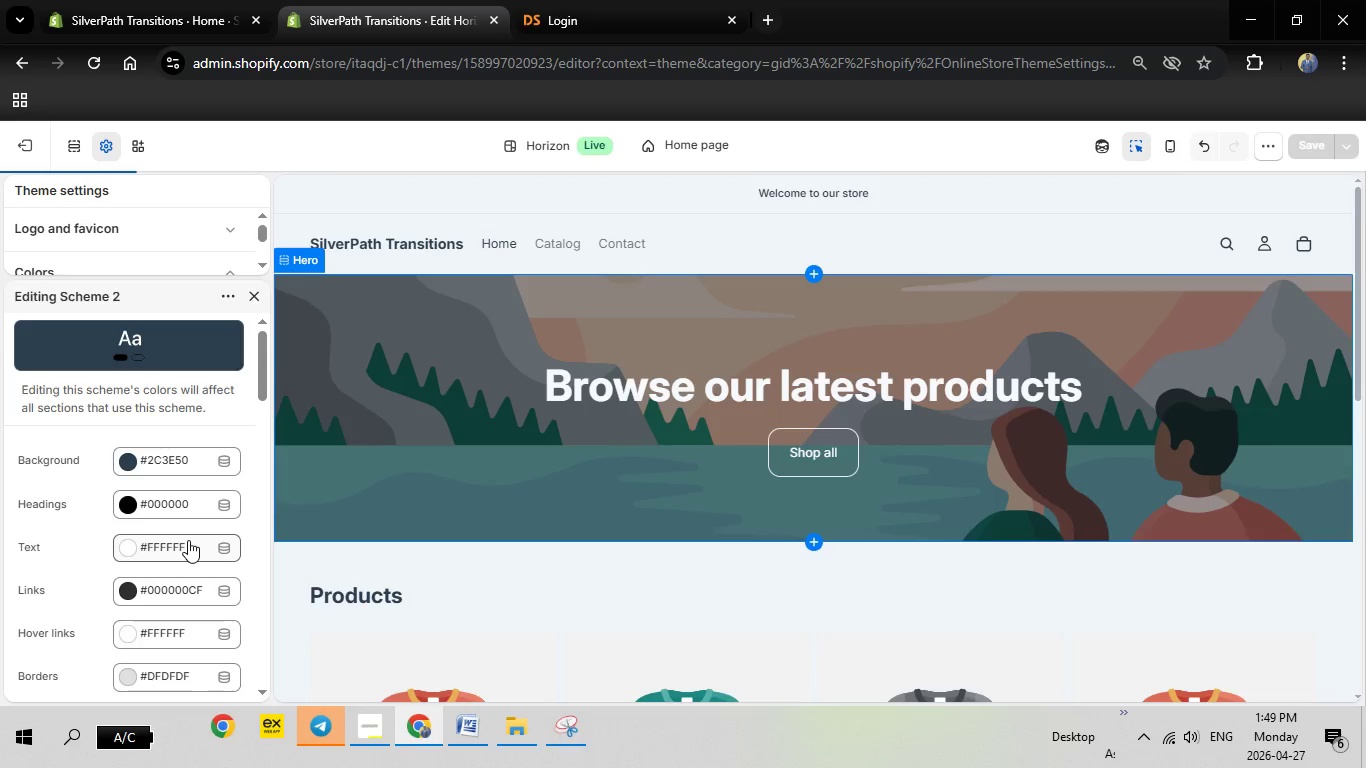 
scroll: coordinate [188, 540], scroll_direction: down, amount: 1.0
 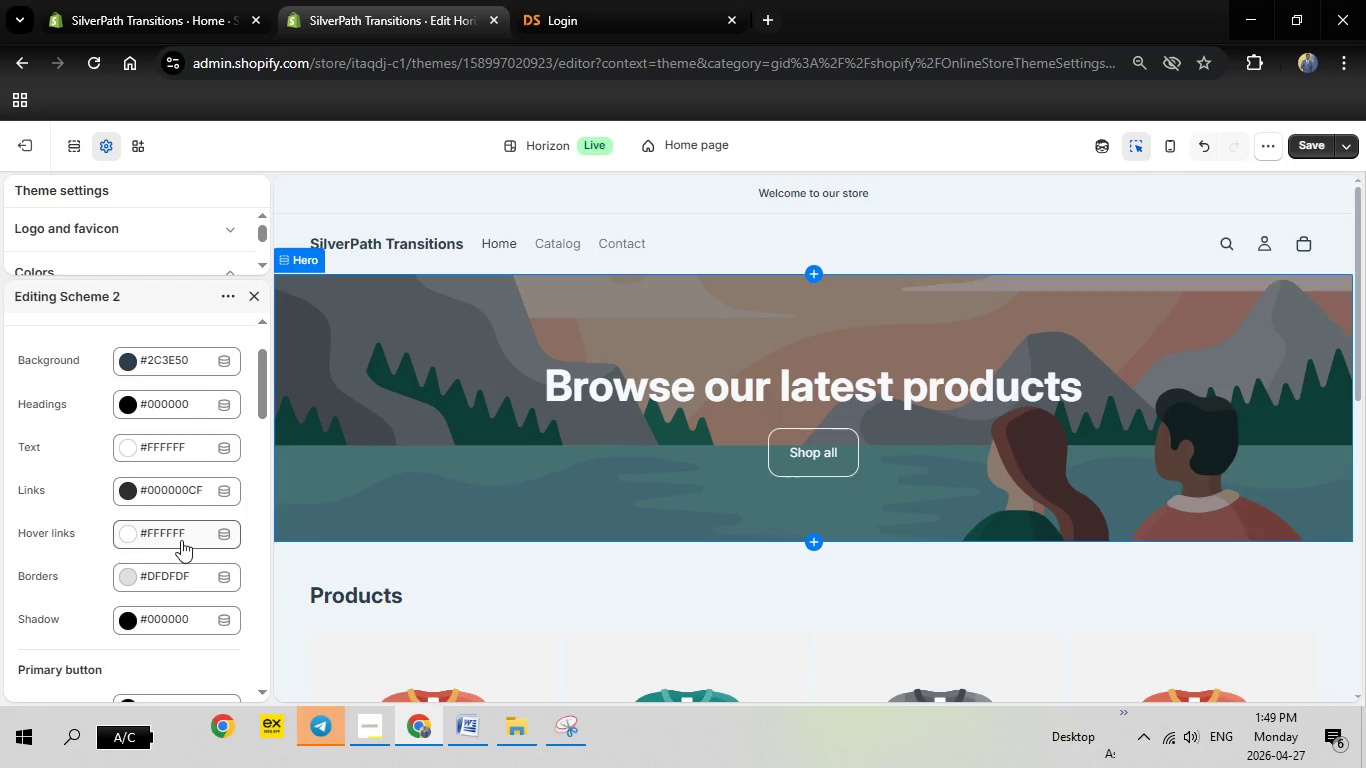 
wait(6.92)
 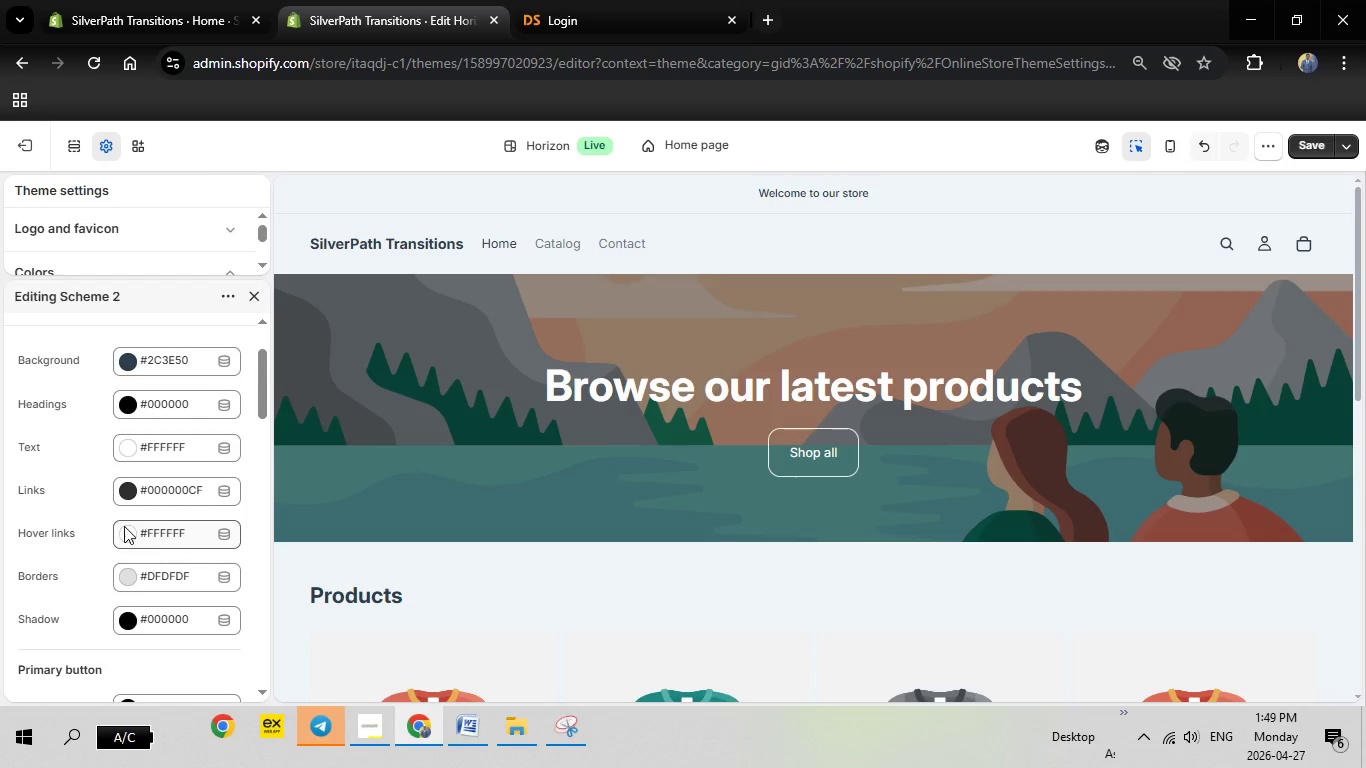 
left_click([182, 489])
 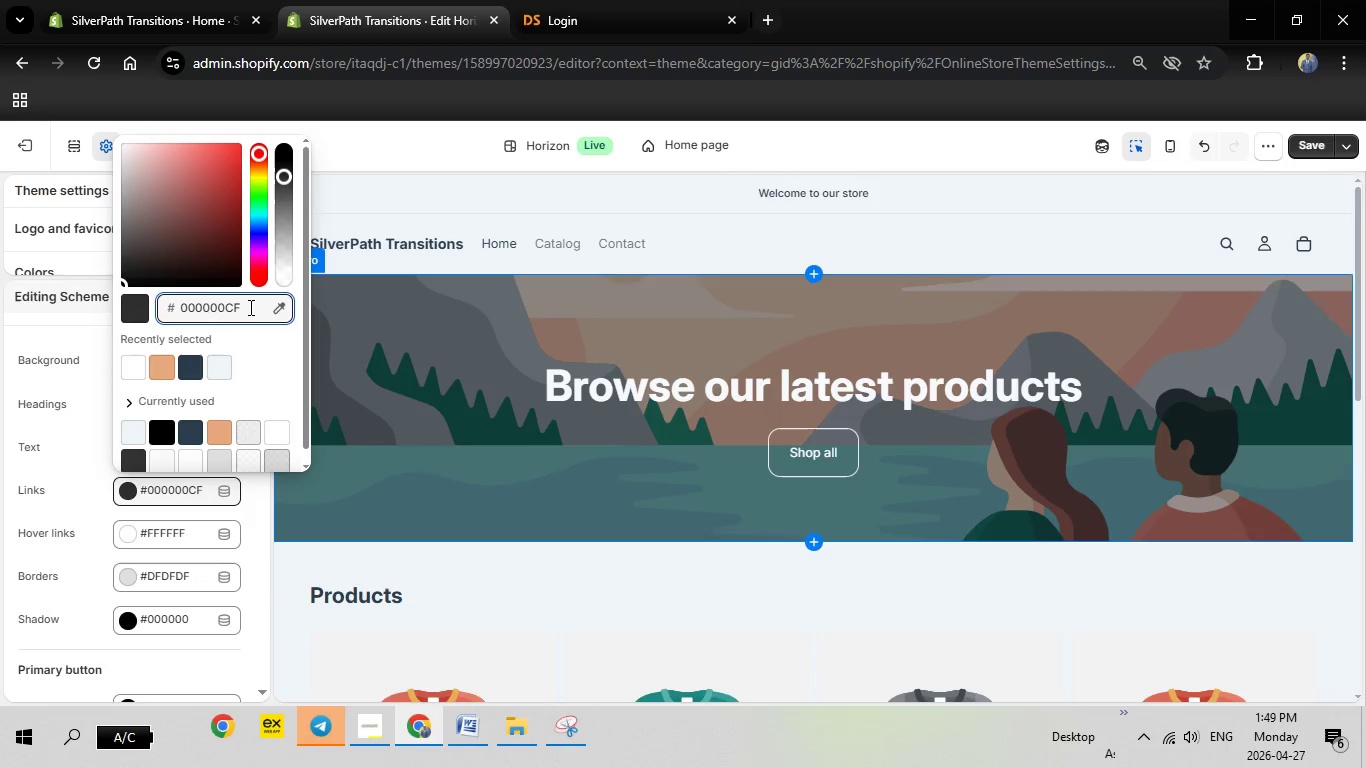 
left_click_drag(start_coordinate=[248, 307], to_coordinate=[124, 305])
 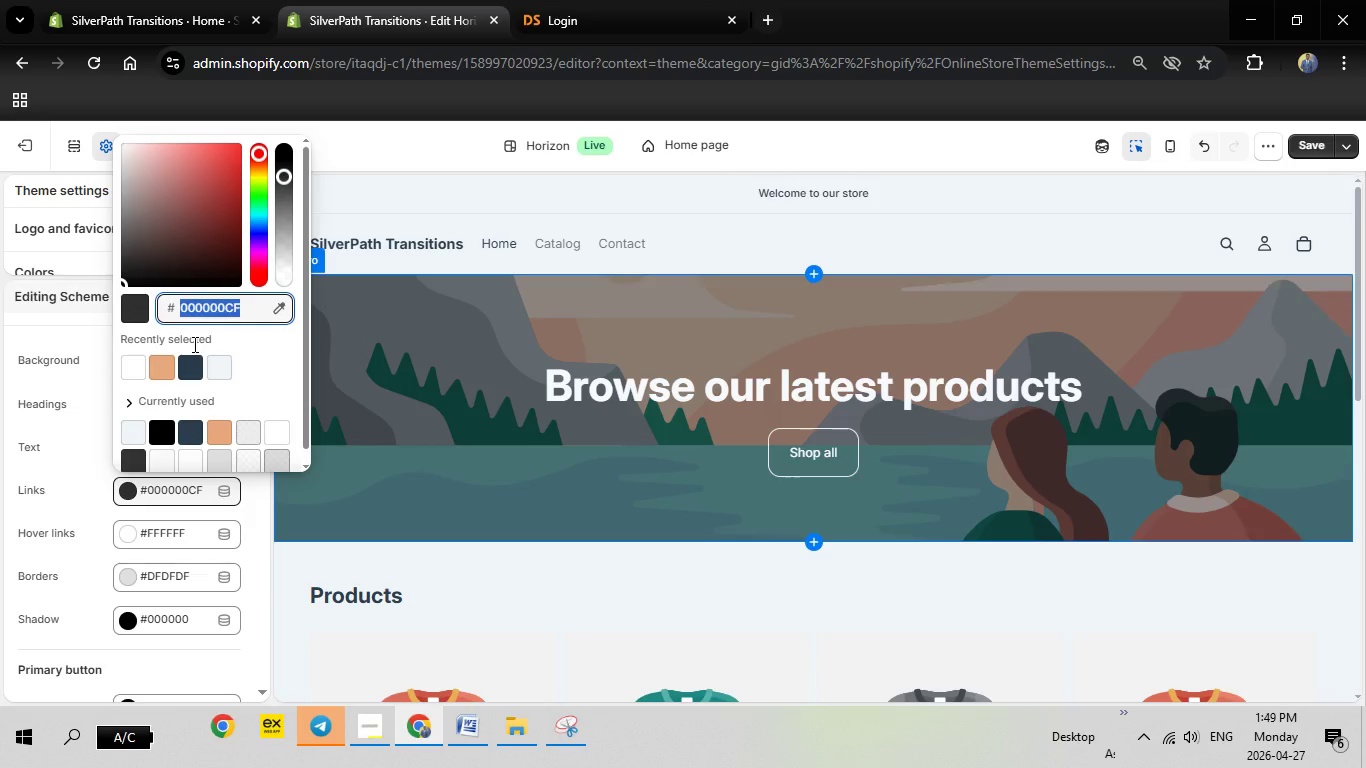 
type(E8A87C)
 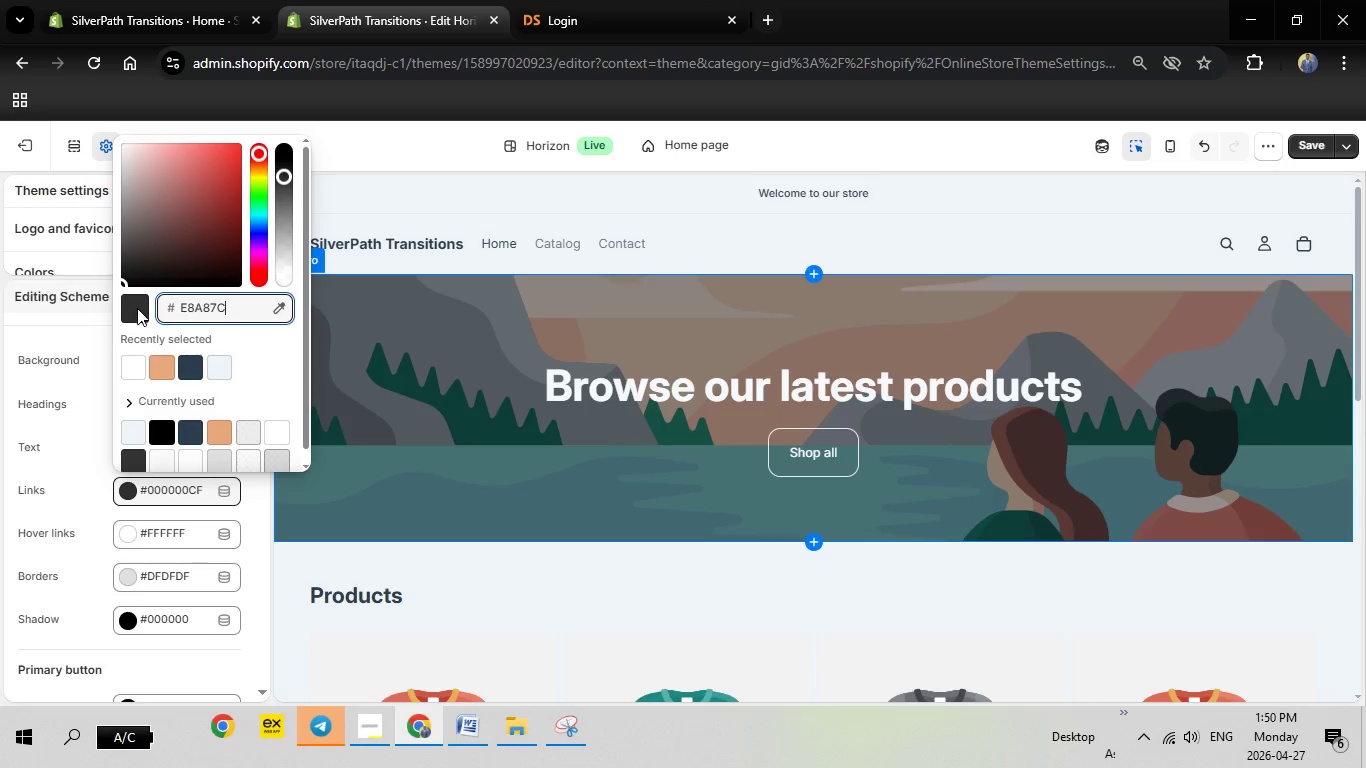 
left_click([137, 308])
 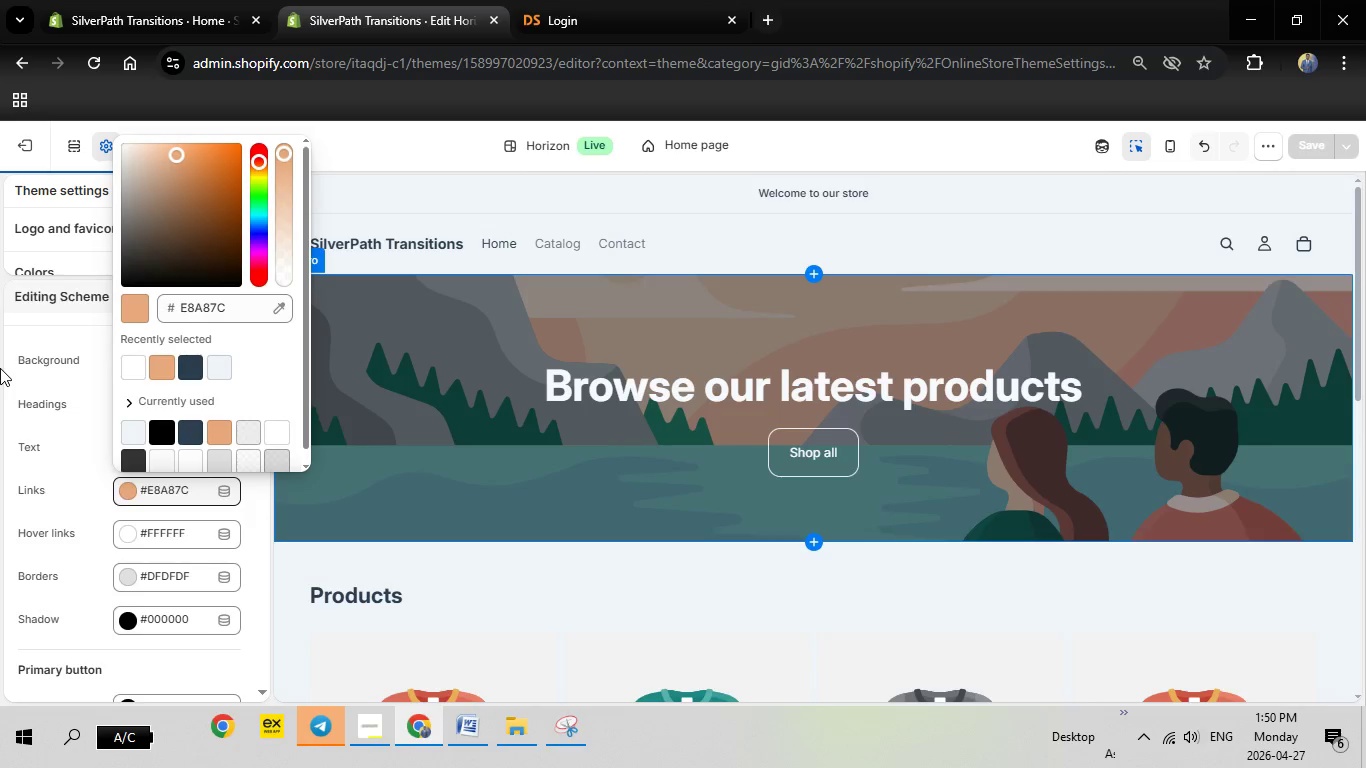 
left_click([0, 368])
 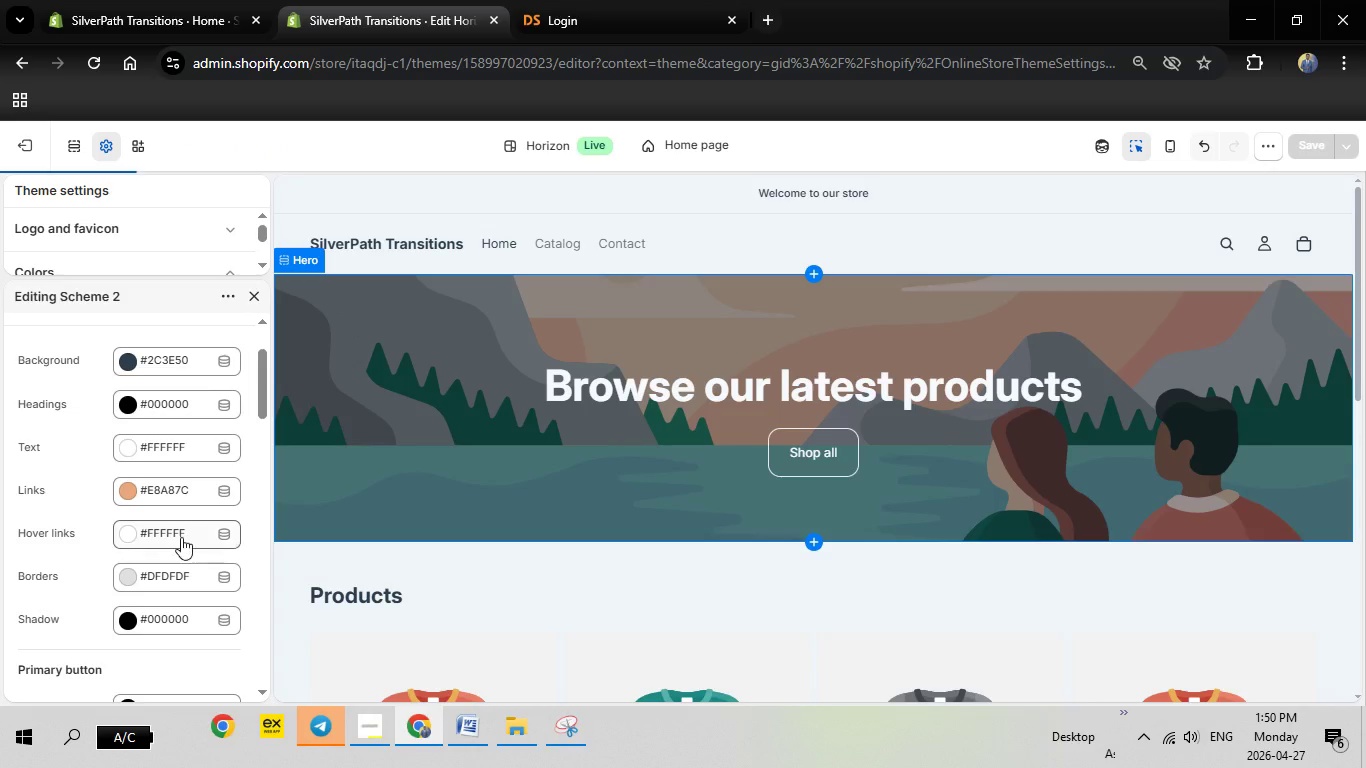 
left_click([181, 537])
 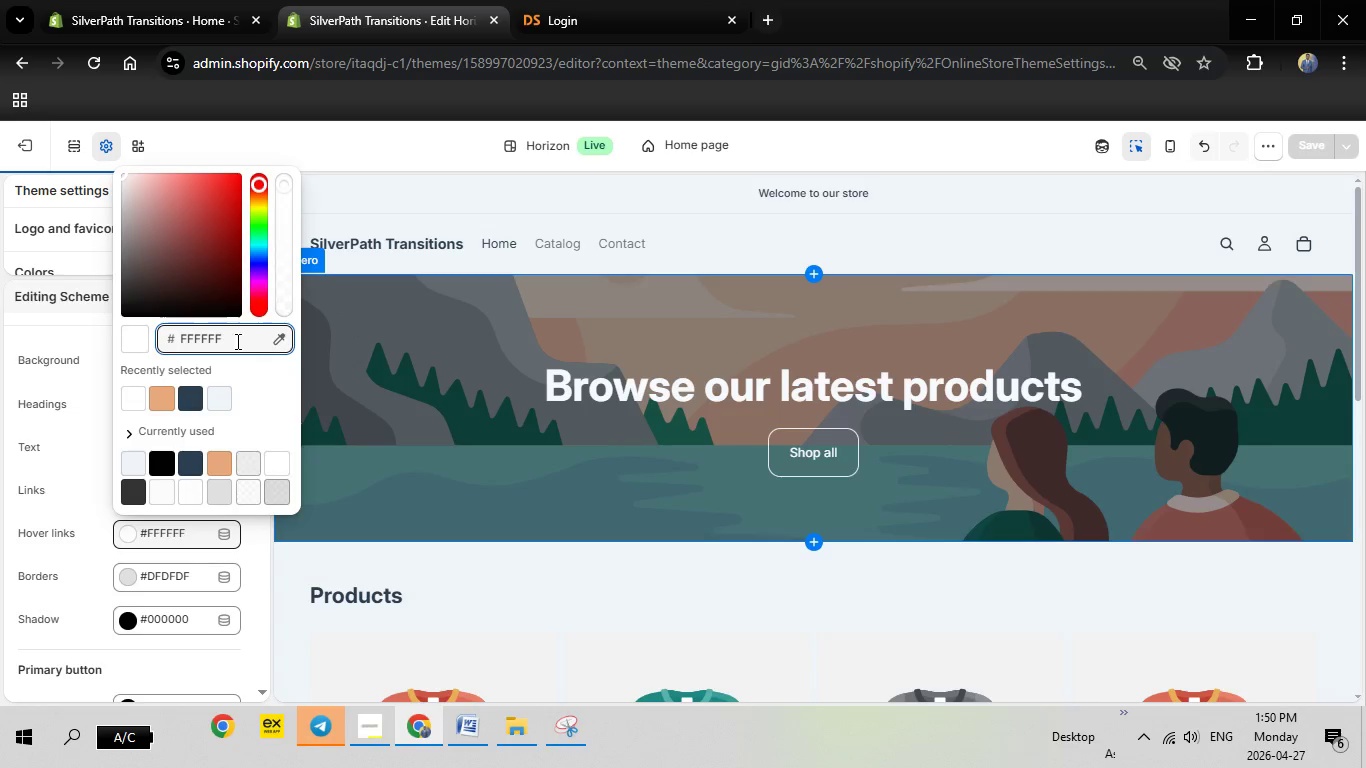 
left_click_drag(start_coordinate=[236, 341], to_coordinate=[158, 340])
 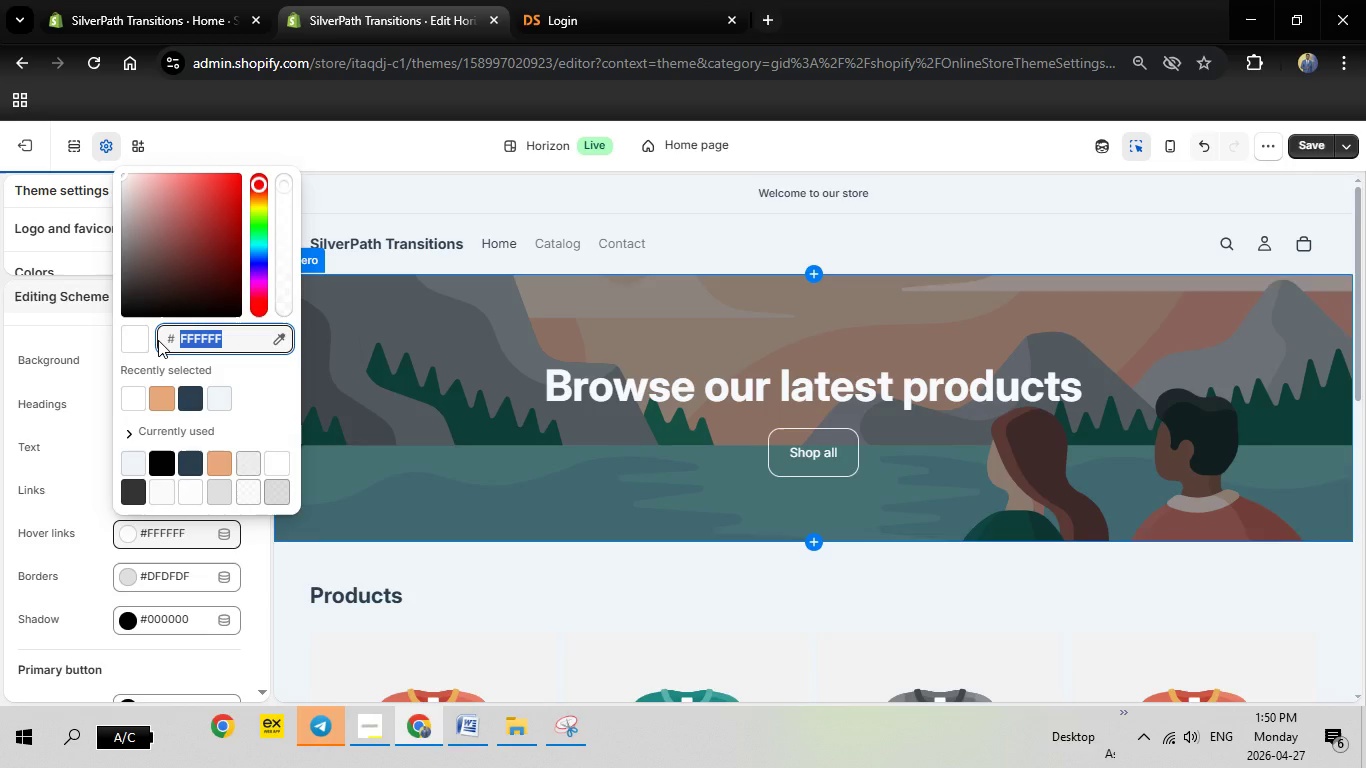 
type(E8A87C)
 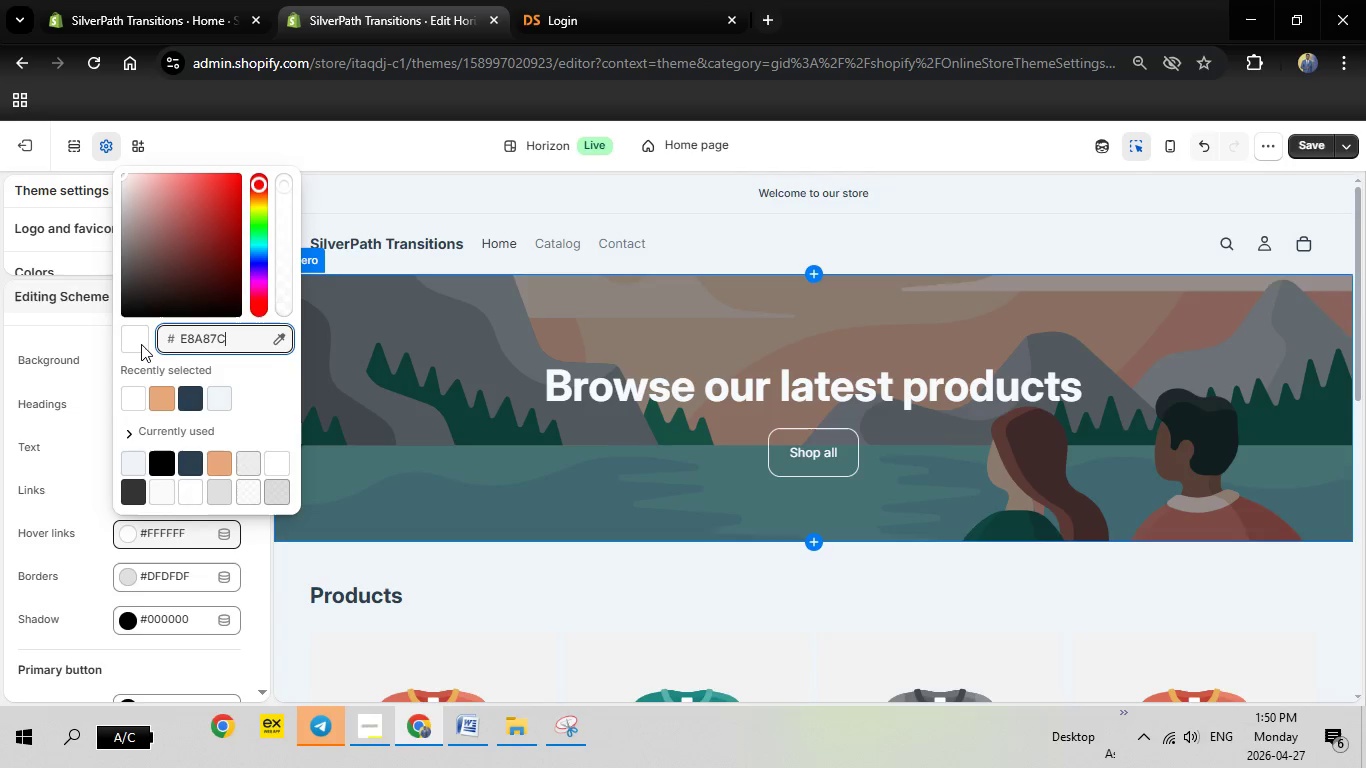 
left_click([140, 344])
 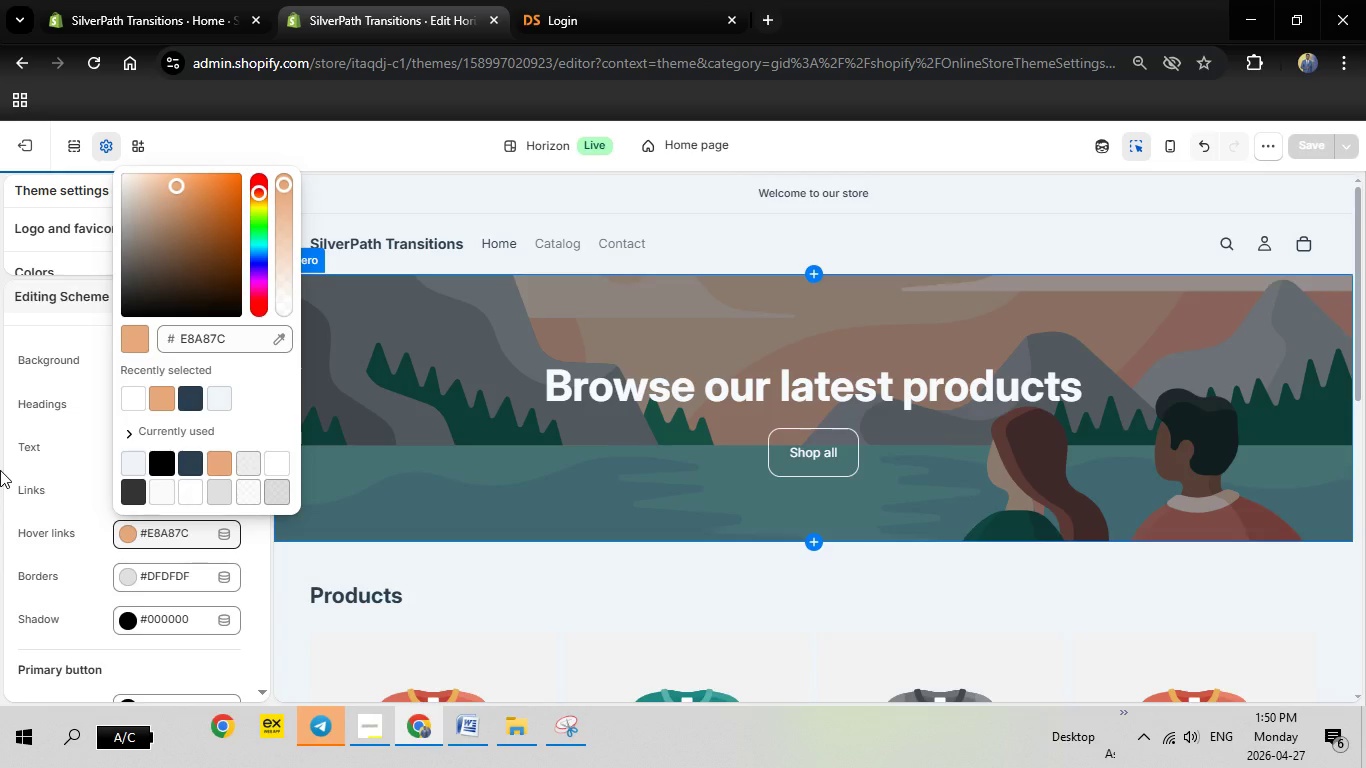 
left_click([0, 470])
 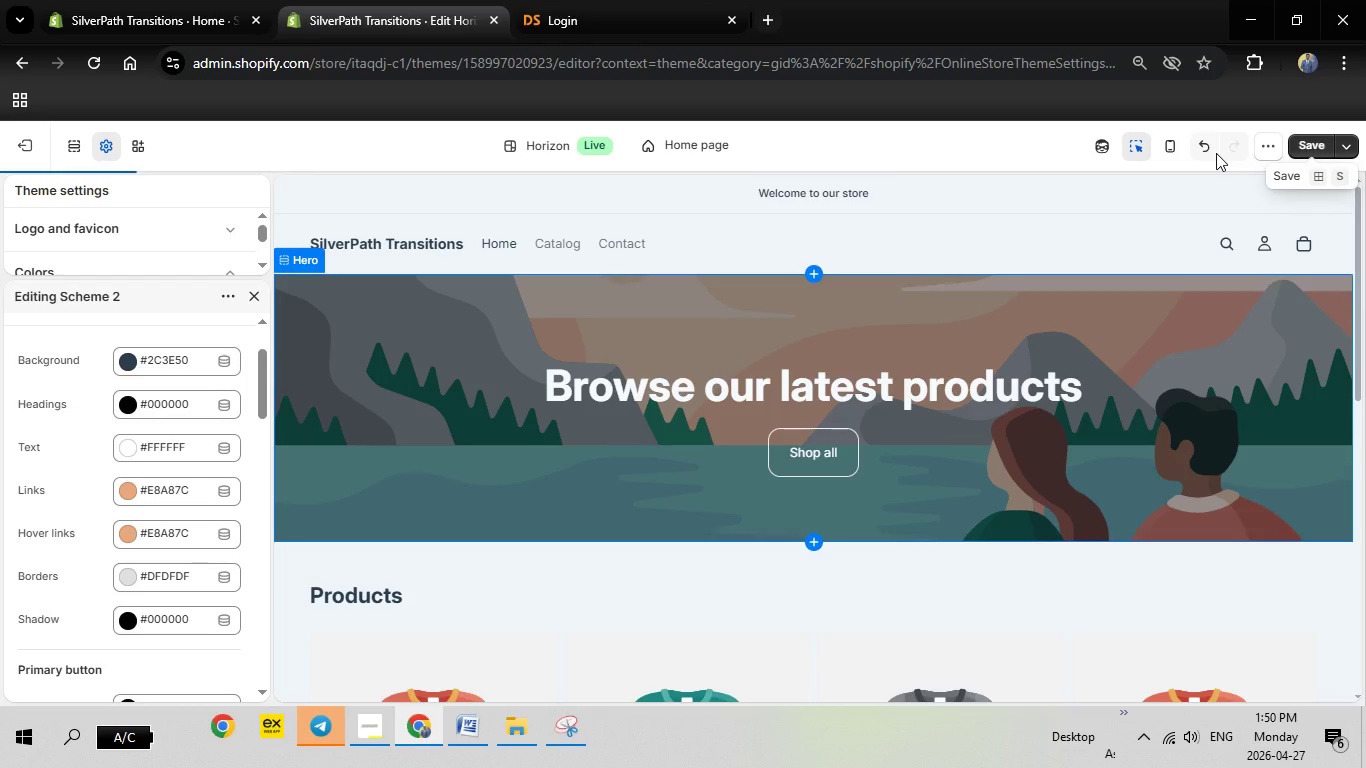 
wait(5.03)
 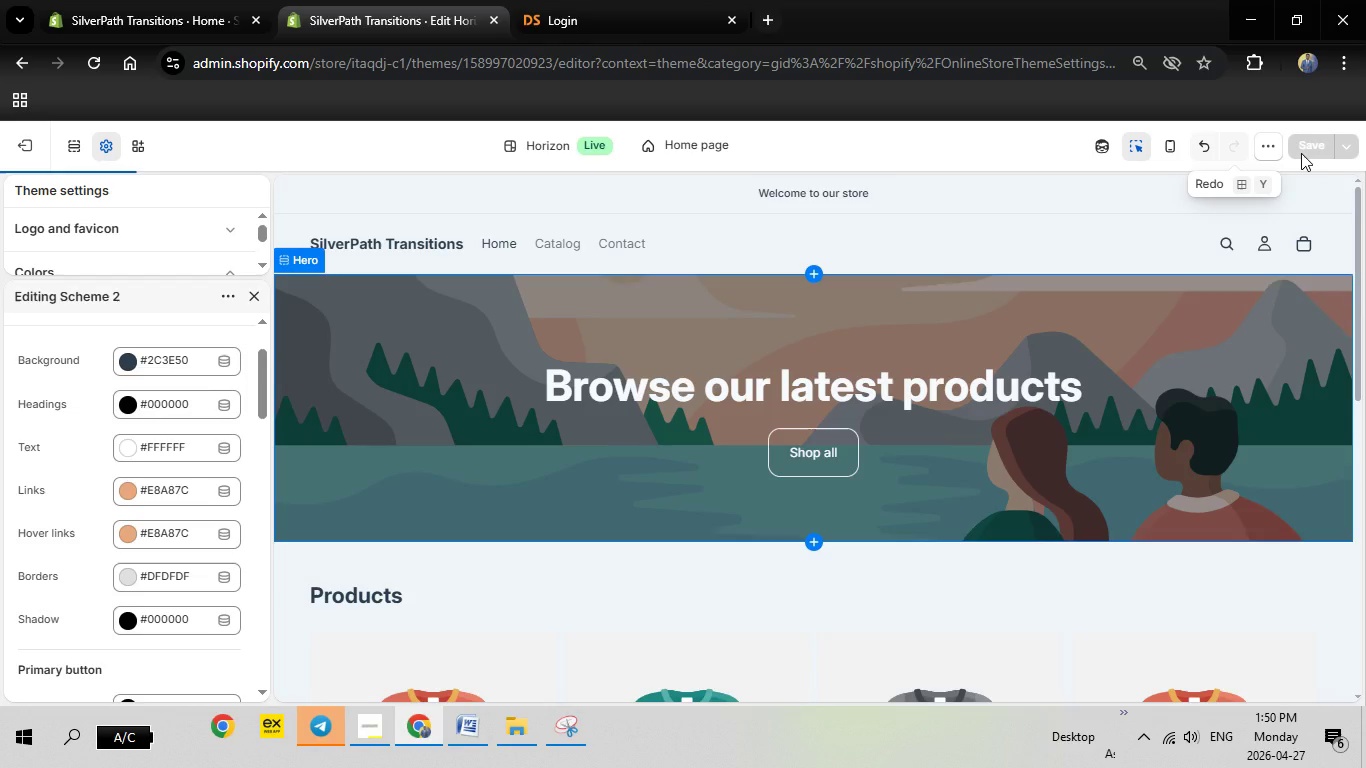 
left_click([1318, 146])
 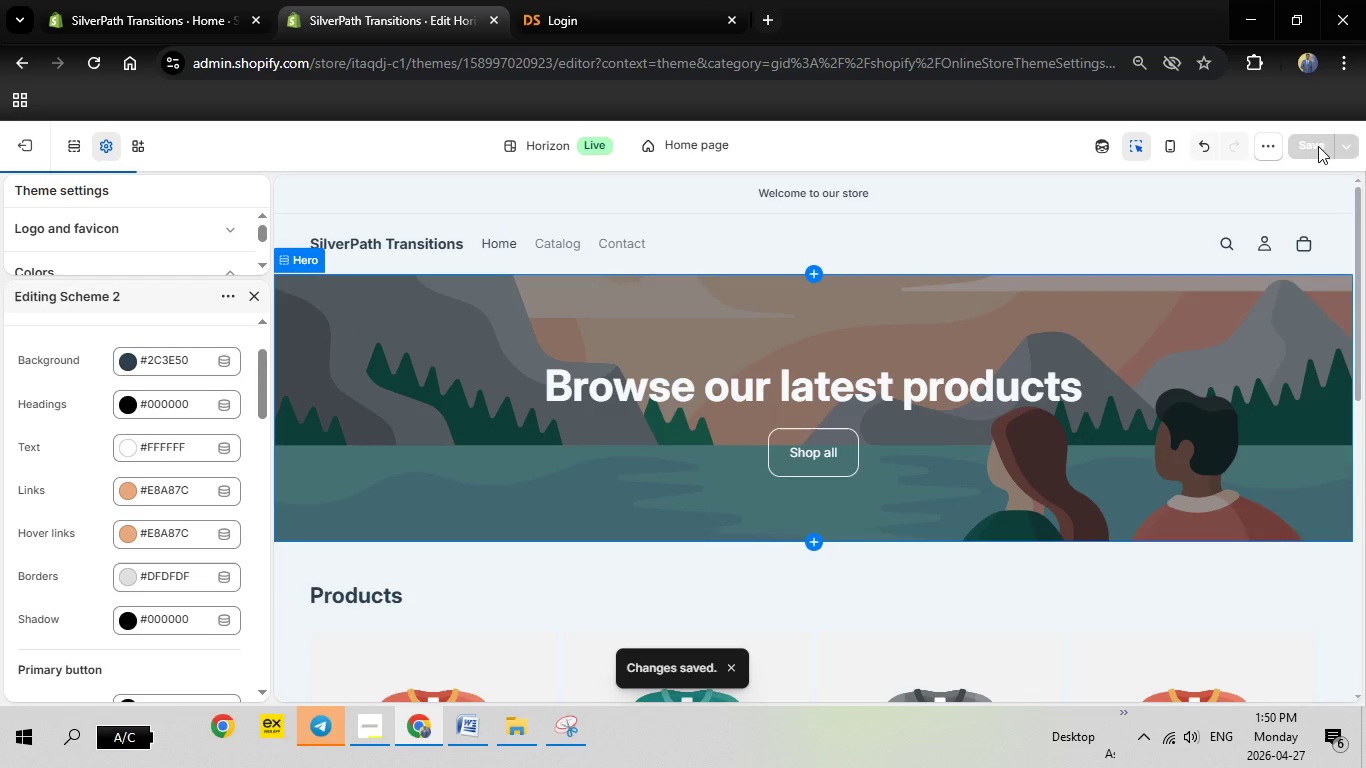 
wait(8.06)
 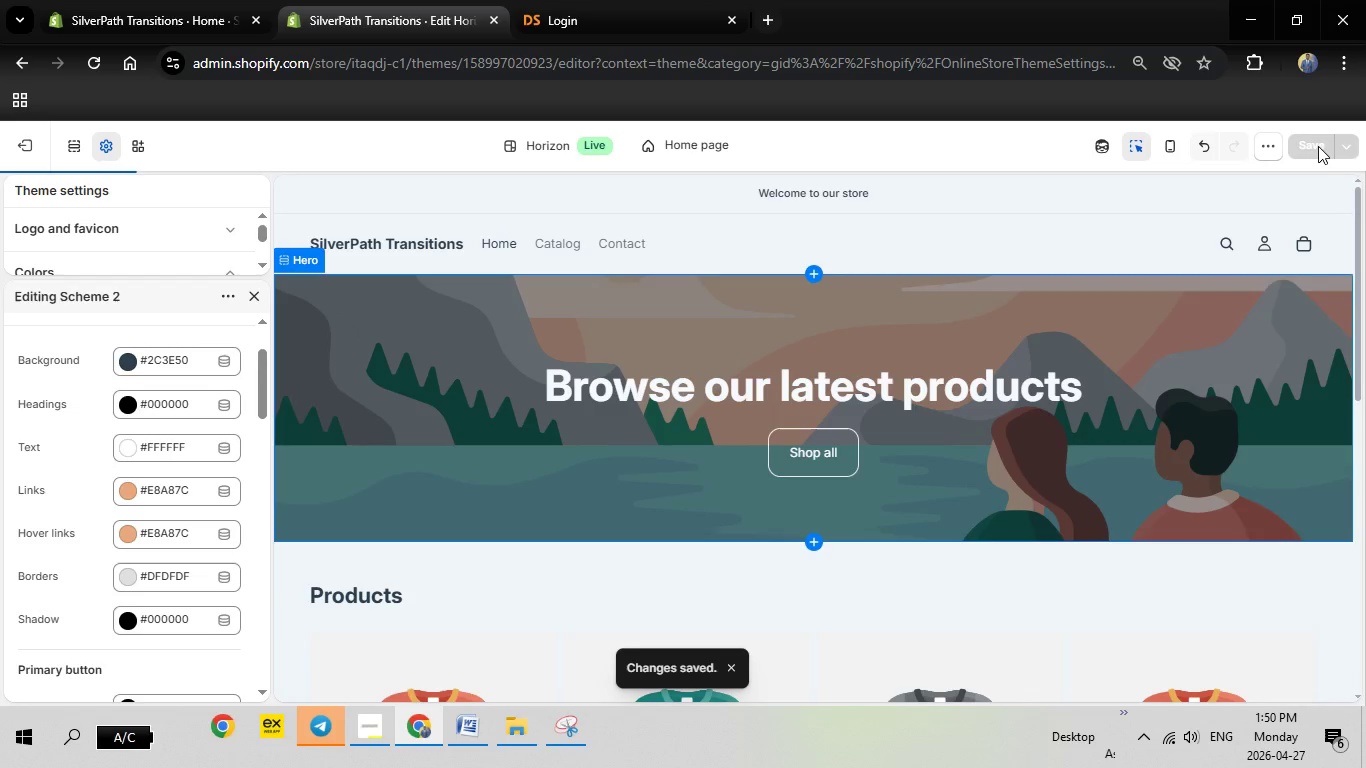 
left_click([256, 302])
 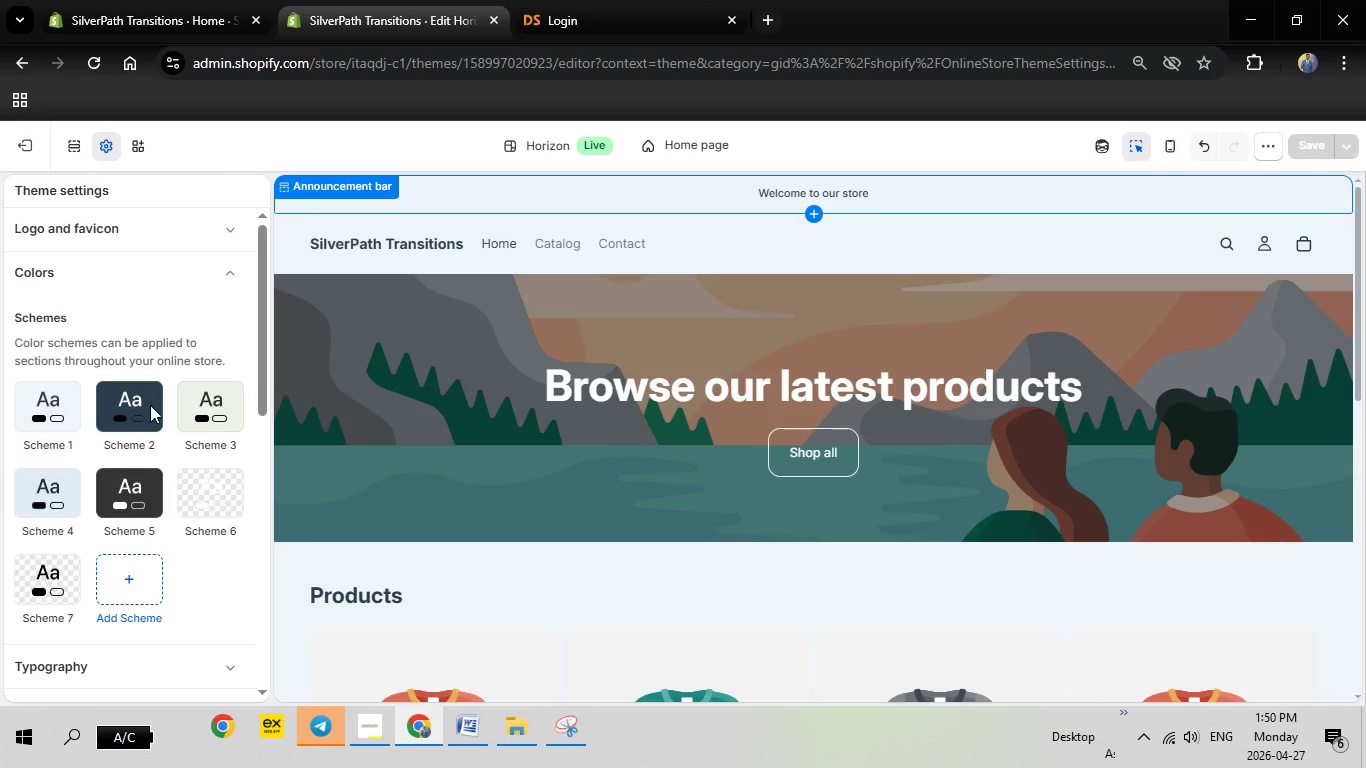 
left_click([64, 414])
 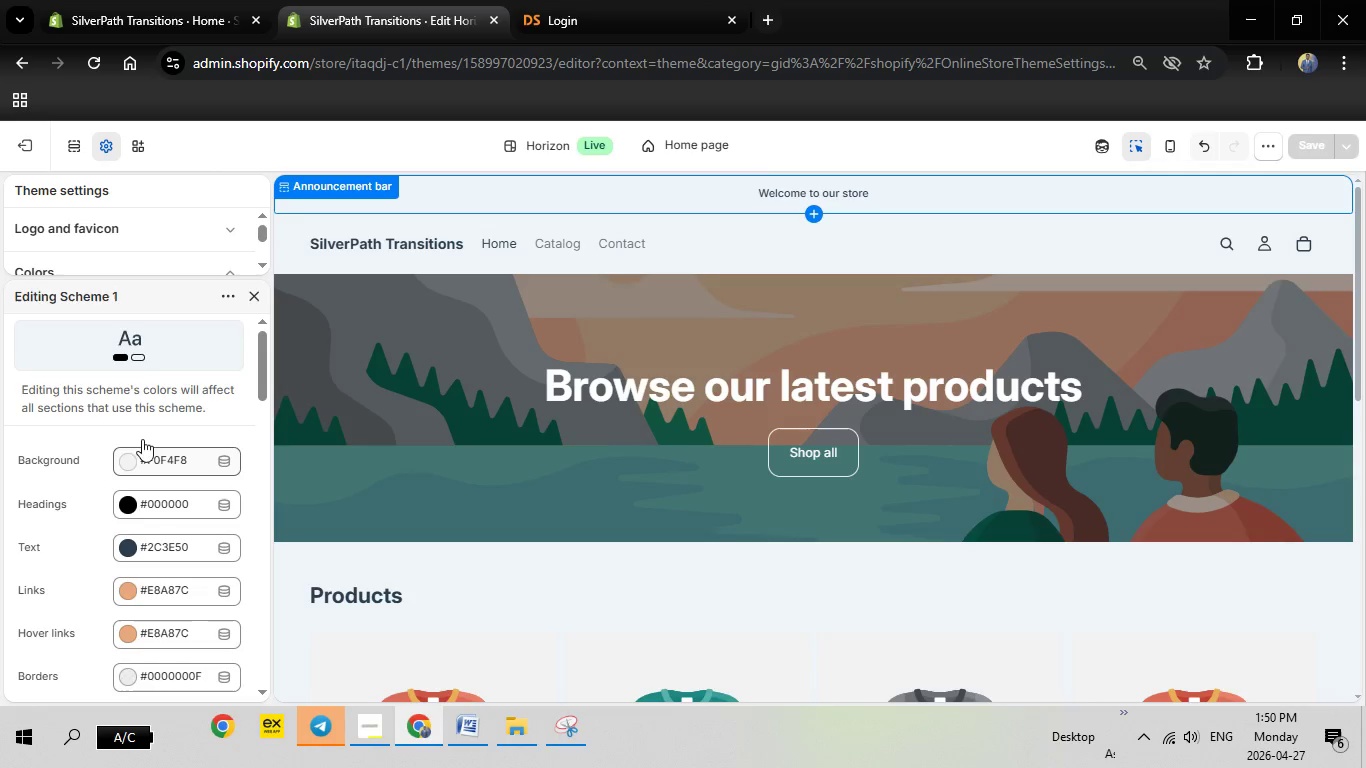 
scroll: coordinate [159, 458], scroll_direction: up, amount: 5.0
 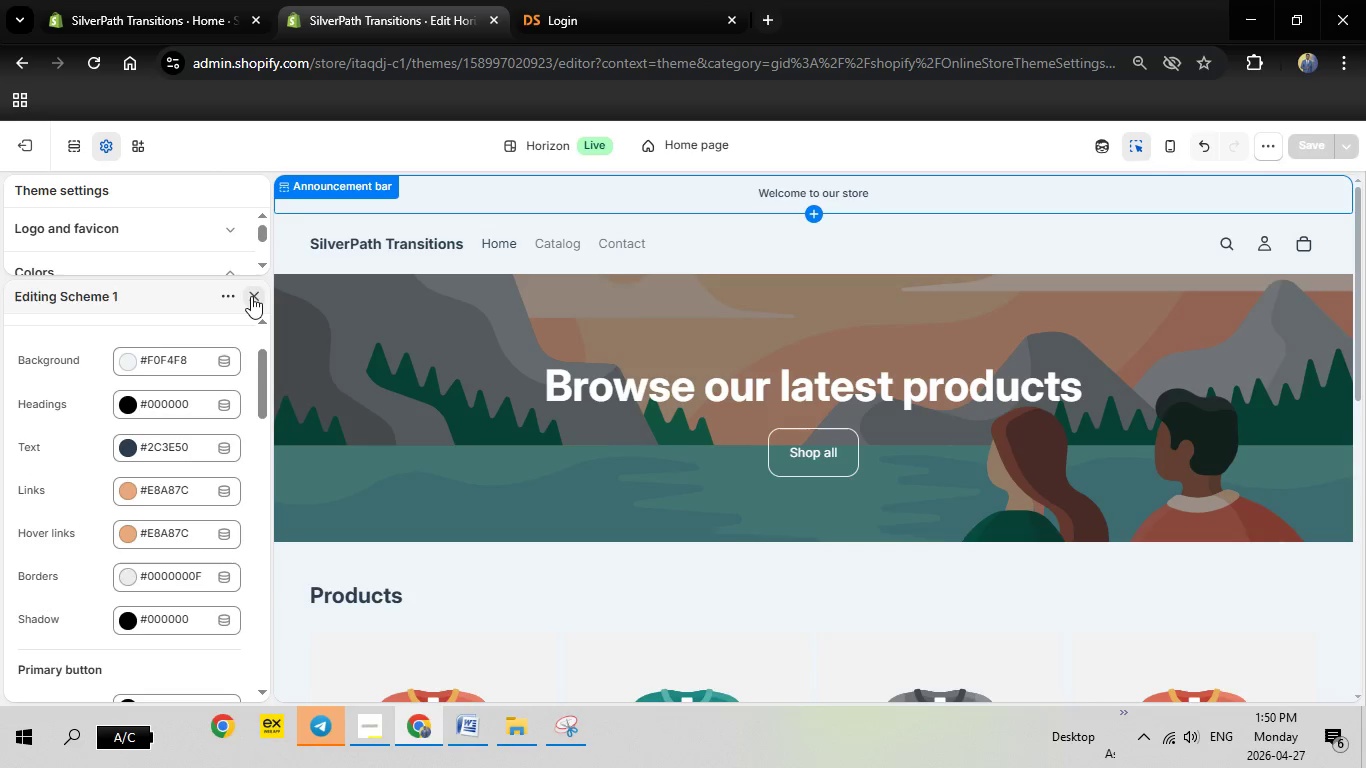 
left_click([251, 296])
 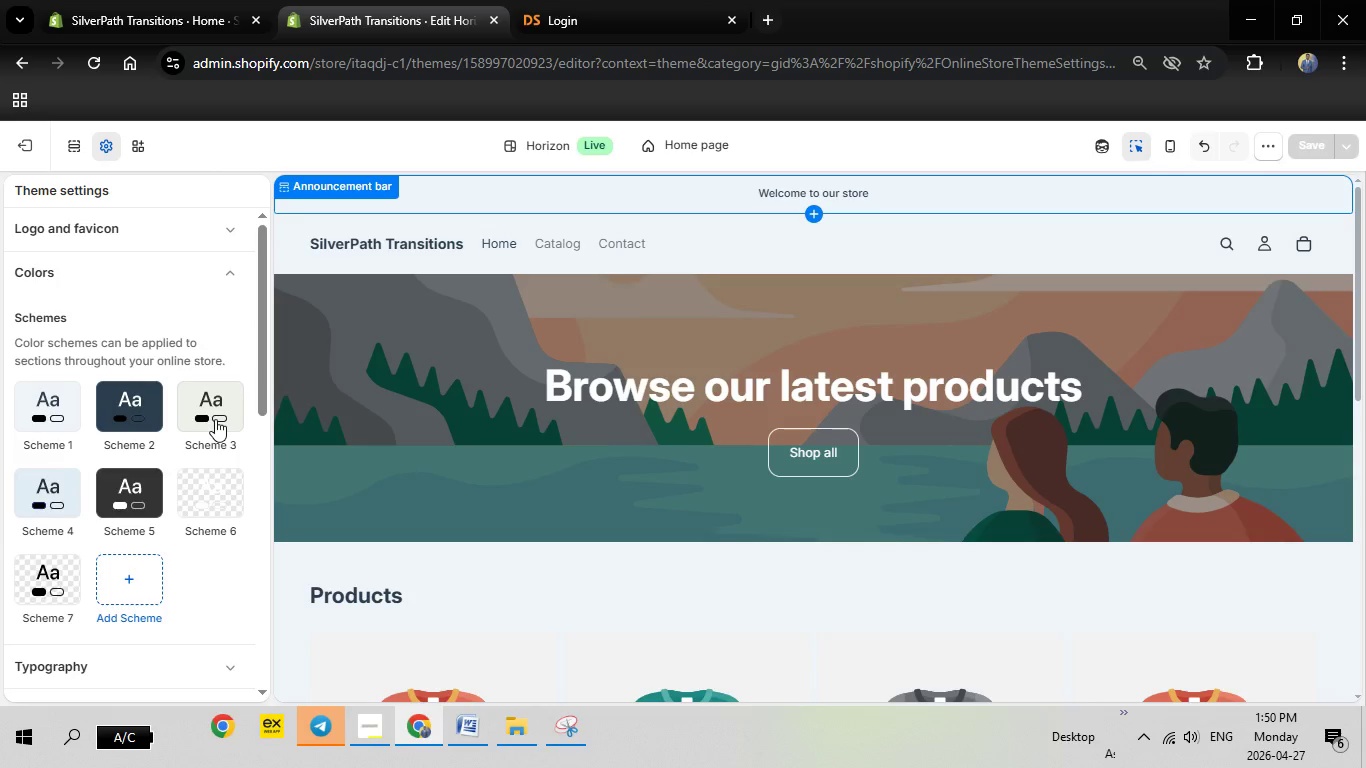 
left_click([215, 419])
 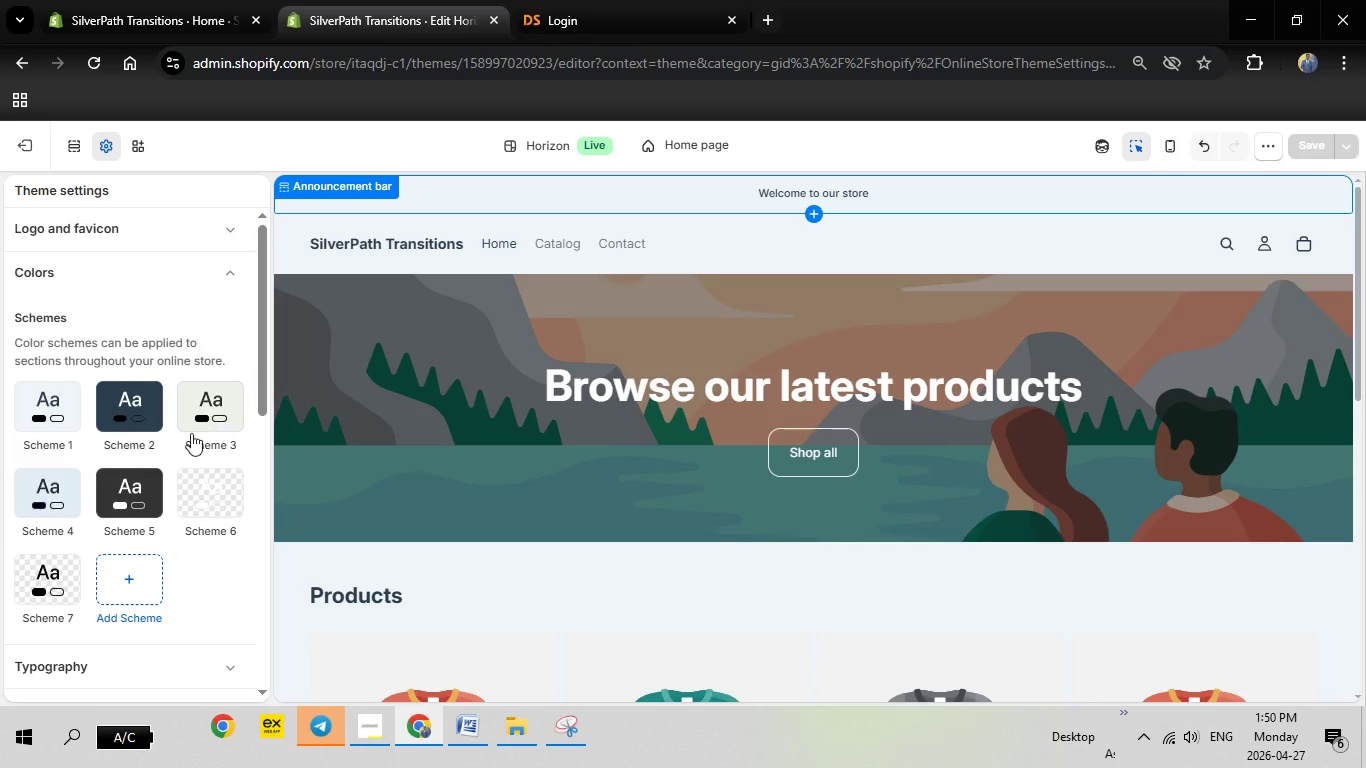 
left_click([215, 401])
 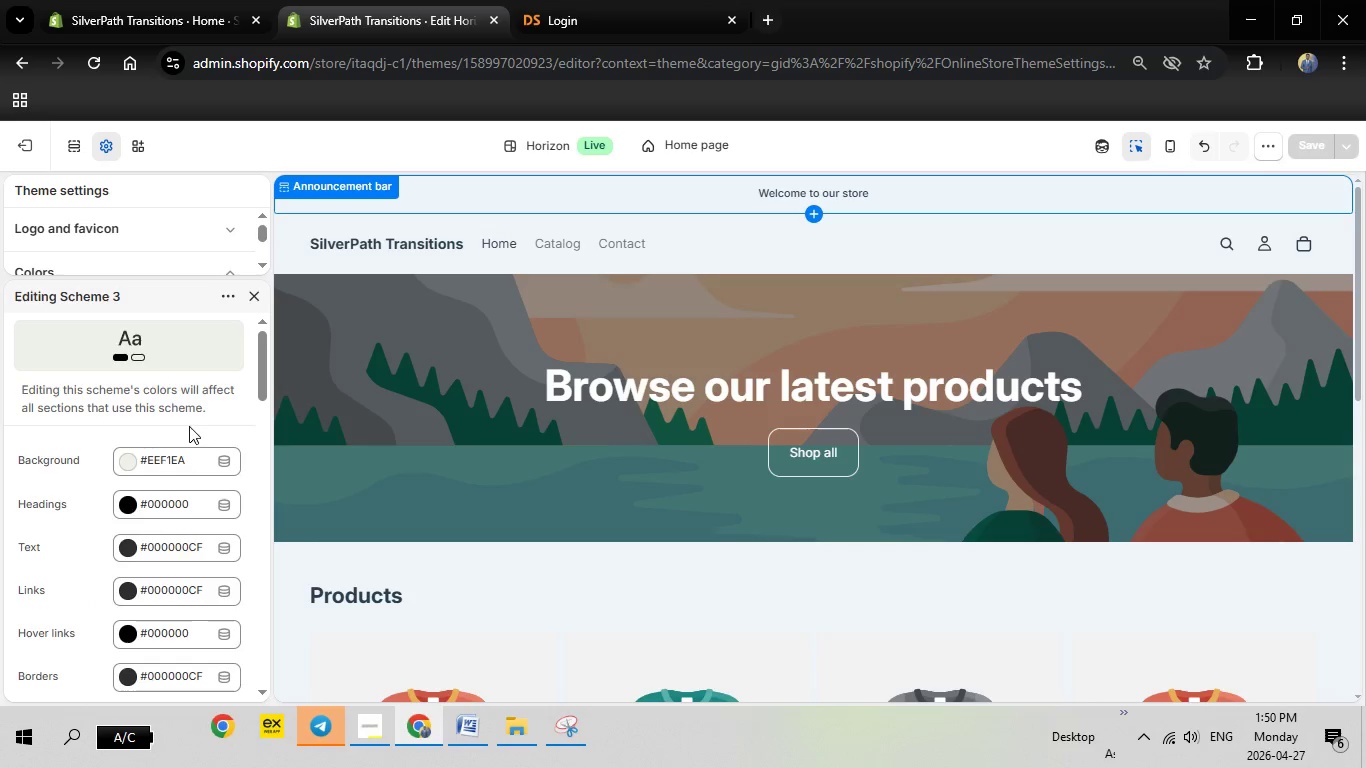 
left_click_drag(start_coordinate=[188, 458], to_coordinate=[91, 459])
 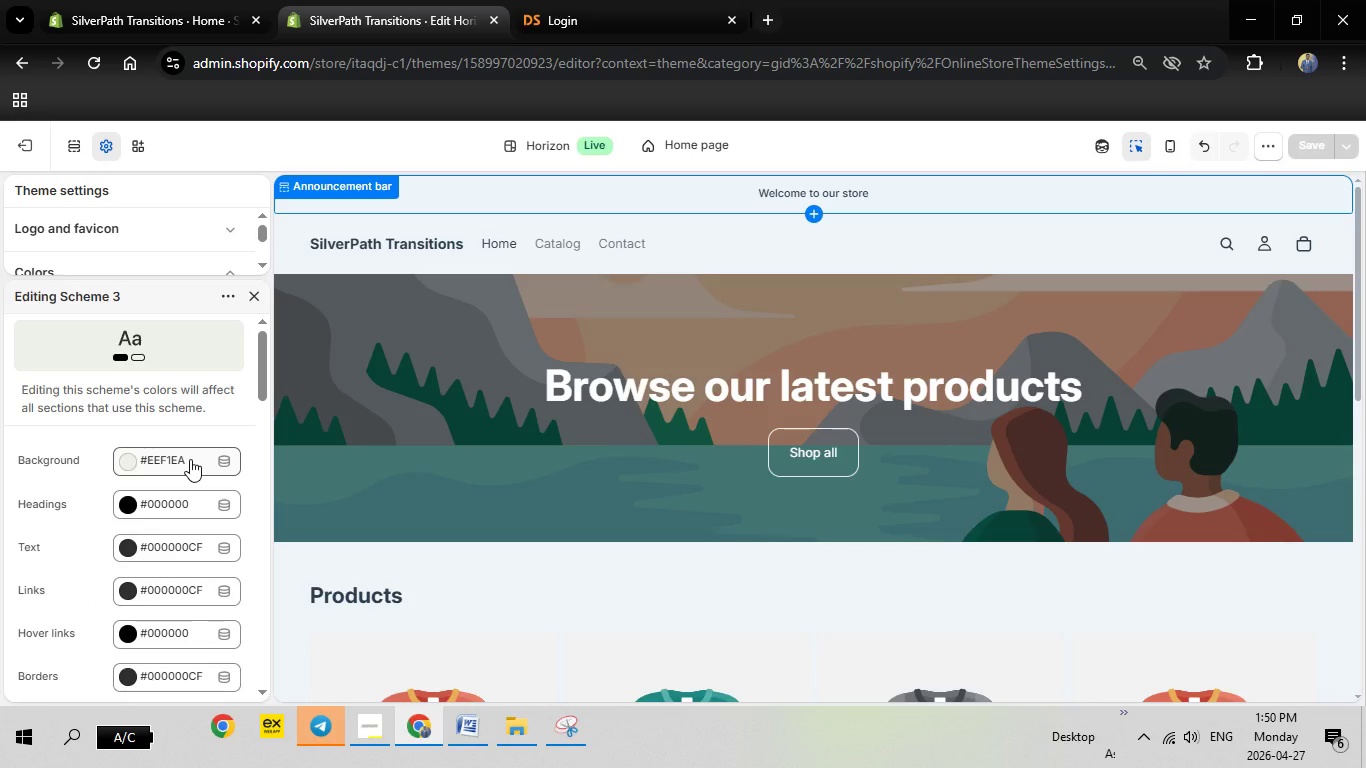 
left_click([190, 459])
 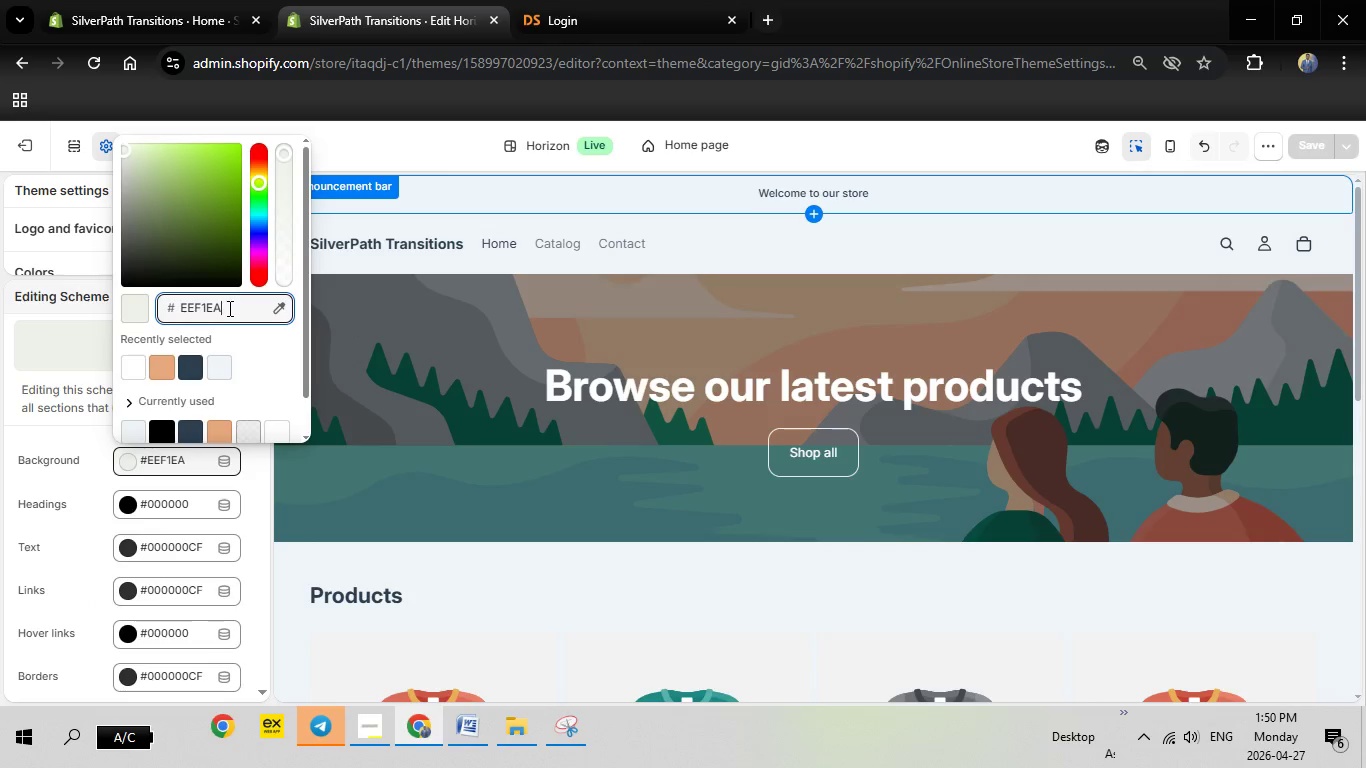 
left_click_drag(start_coordinate=[228, 308], to_coordinate=[147, 305])
 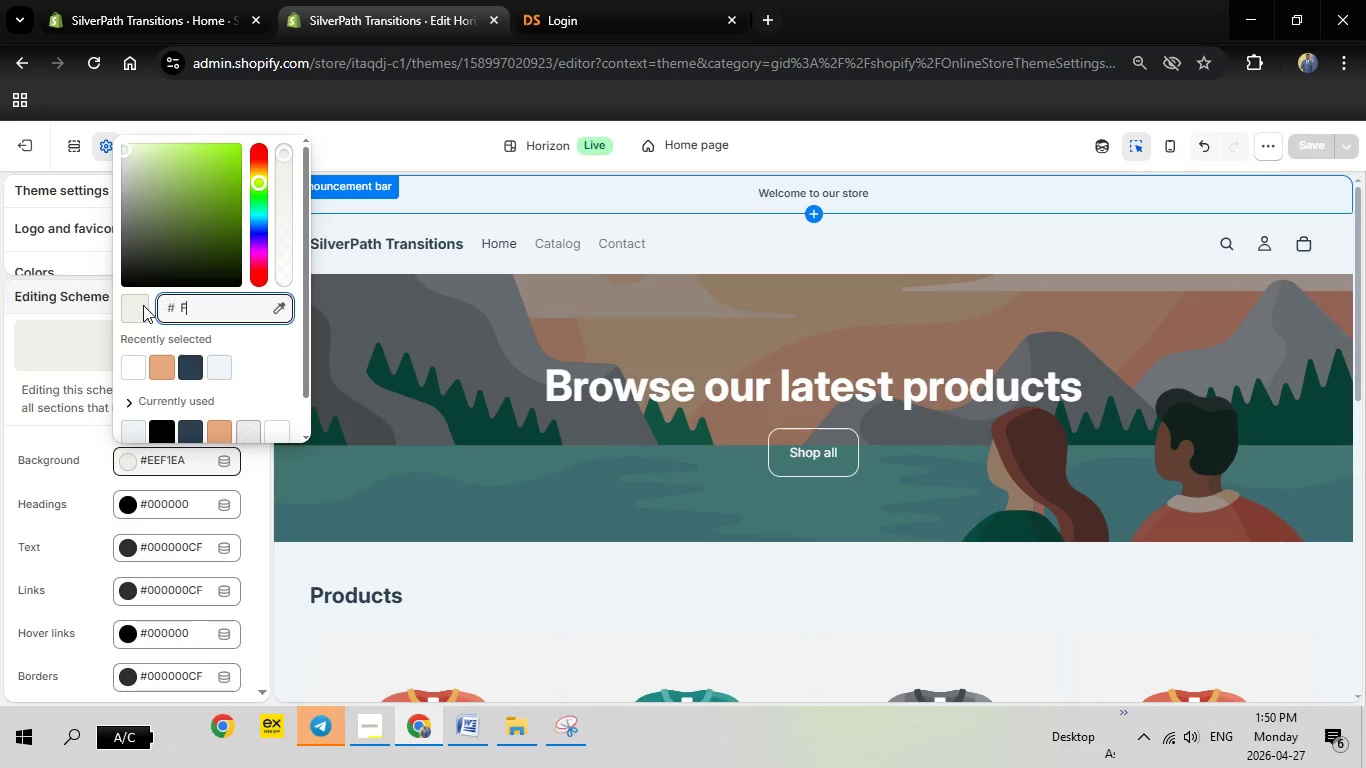 
type(FFFFFF)
 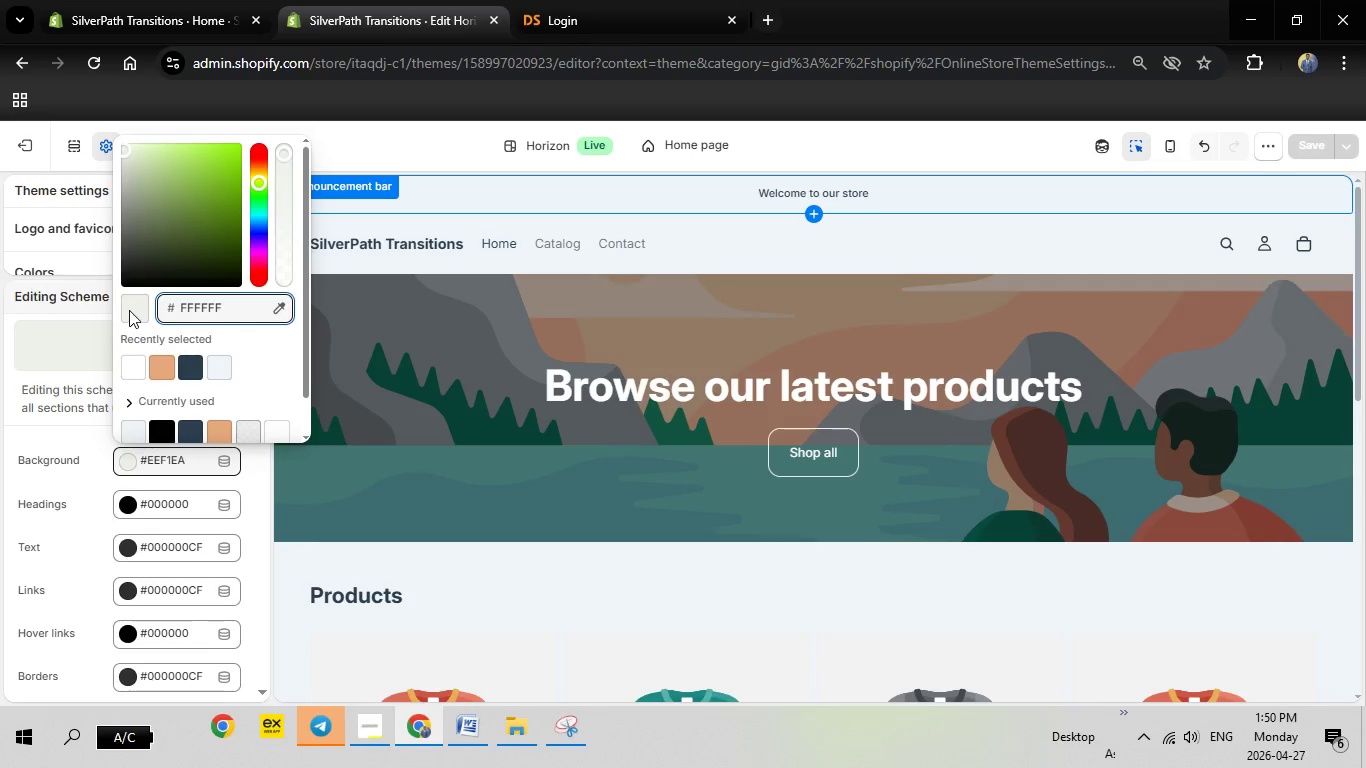 
left_click([129, 310])
 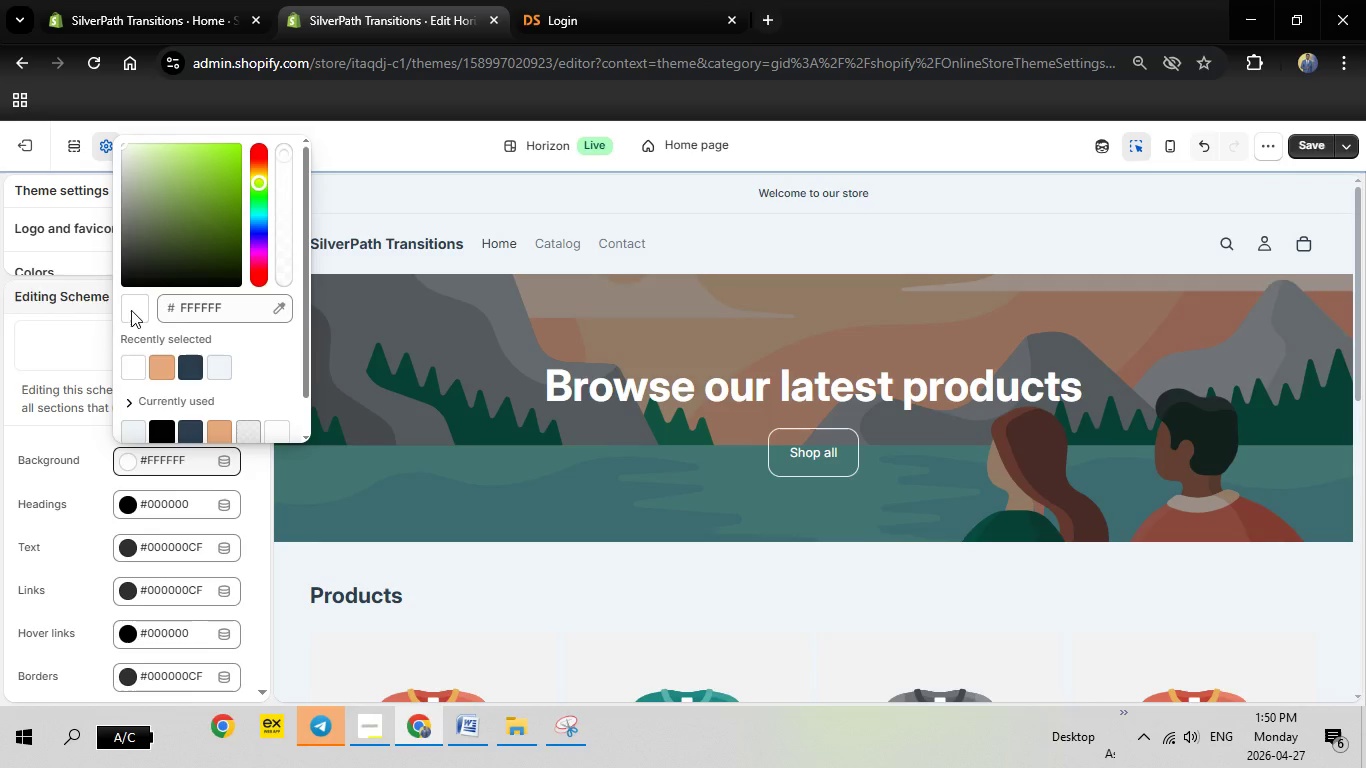 
wait(5.7)
 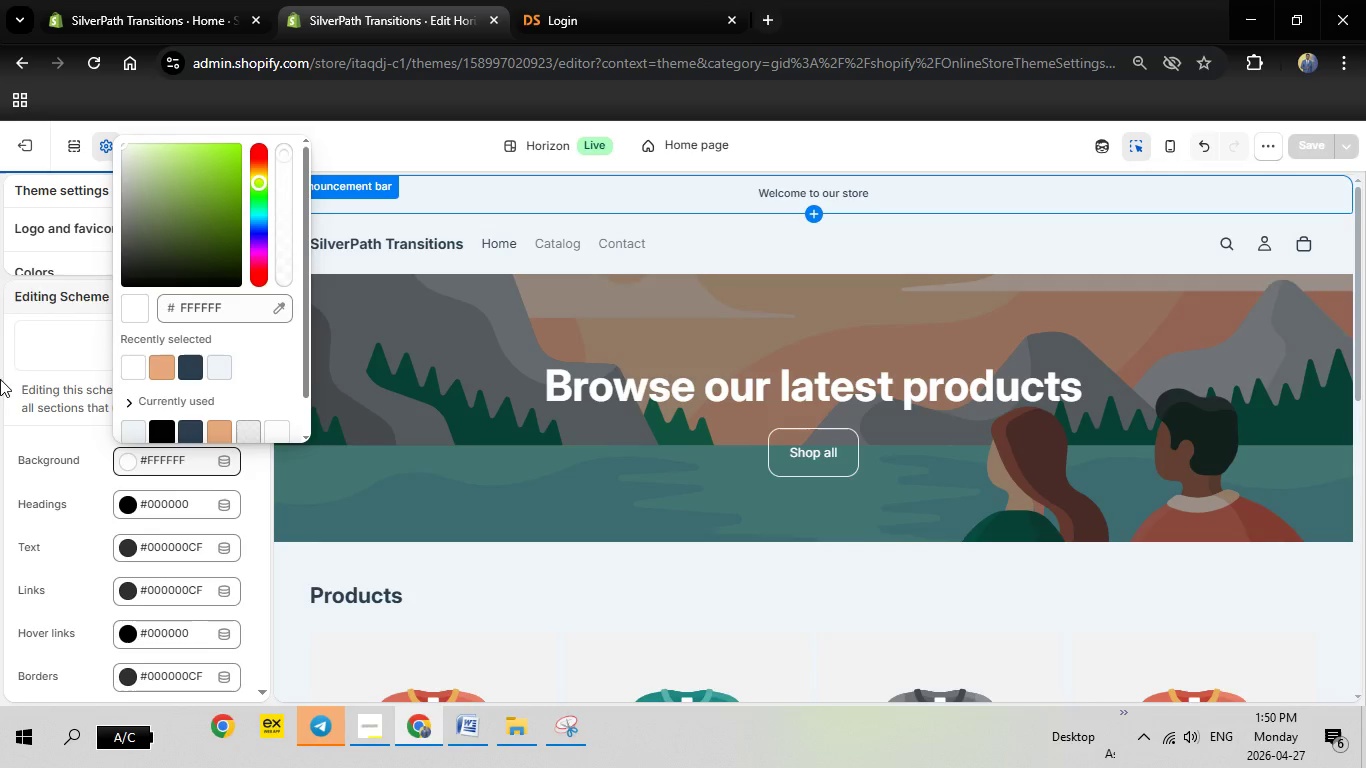 
left_click([147, 309])
 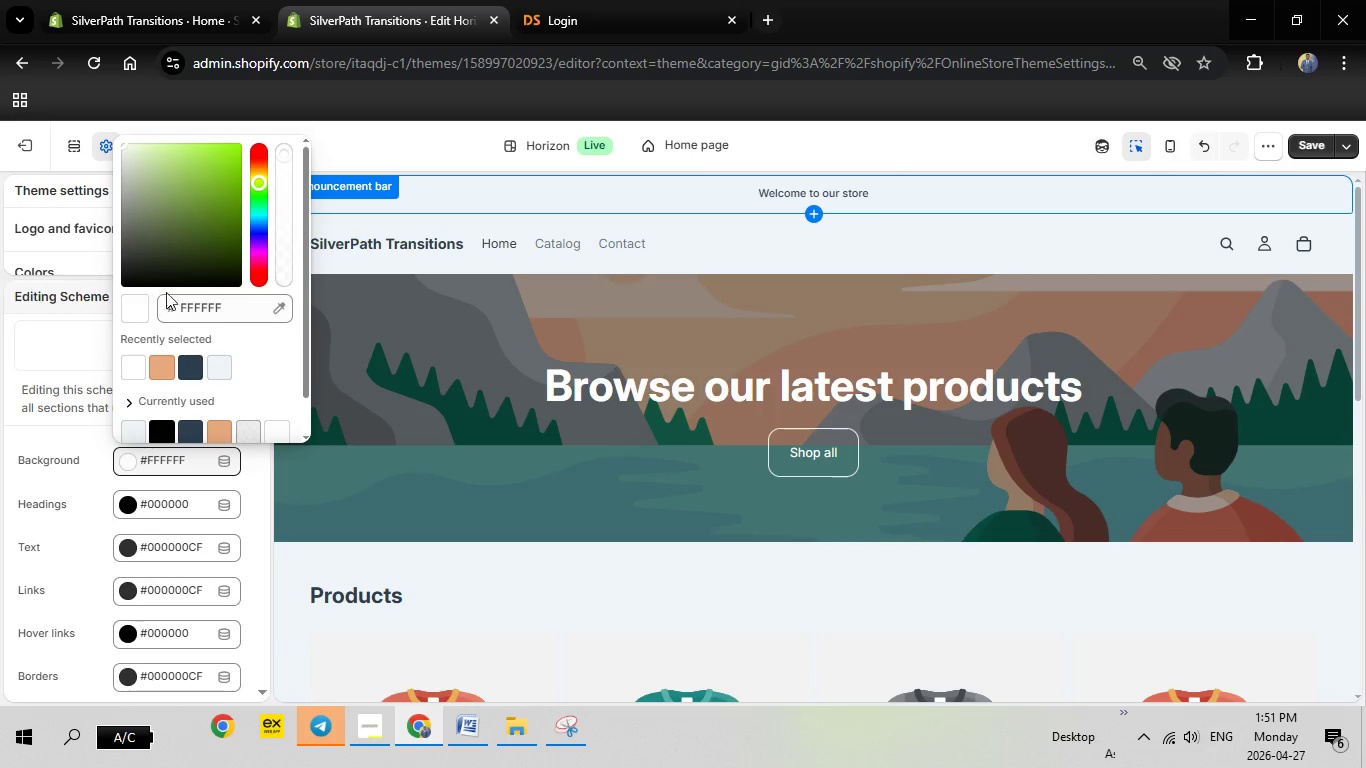 
left_click([234, 304])
 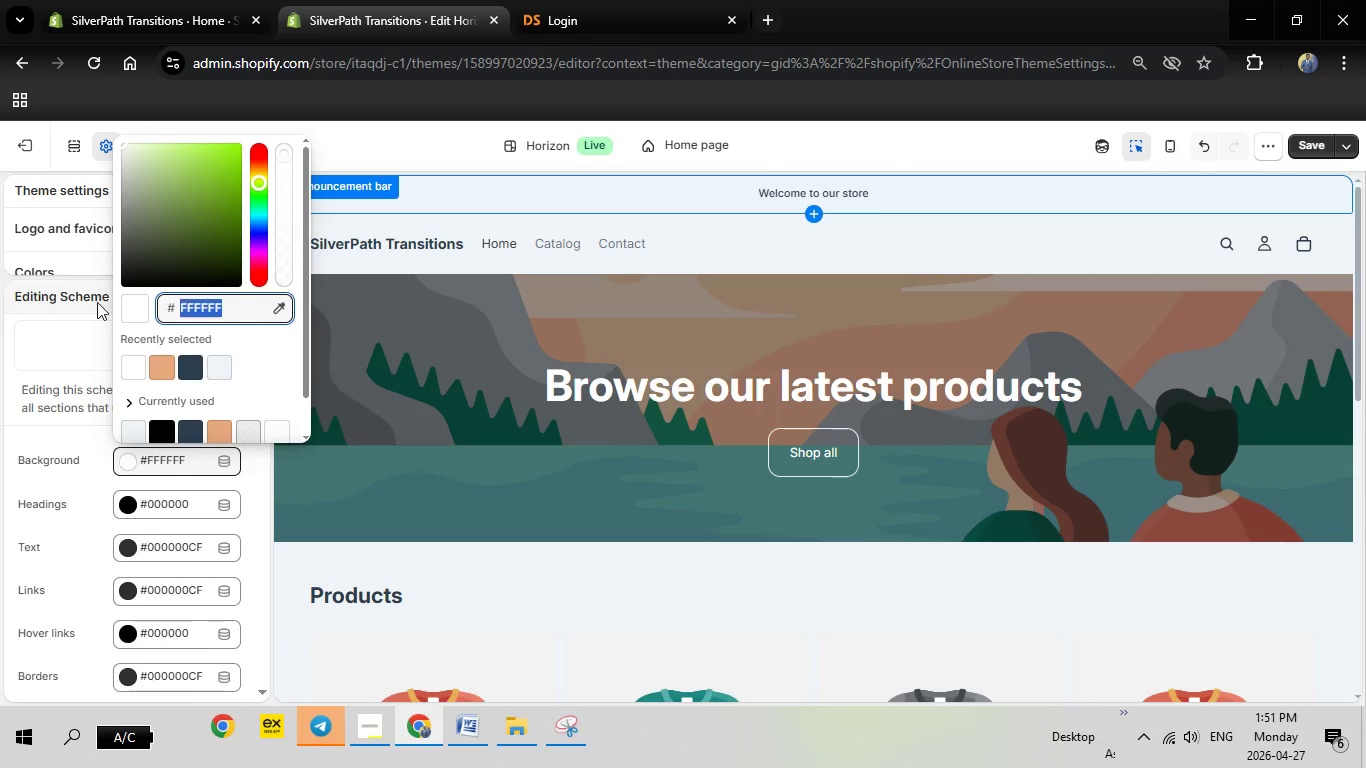 
left_click_drag(start_coordinate=[241, 303], to_coordinate=[89, 302])
 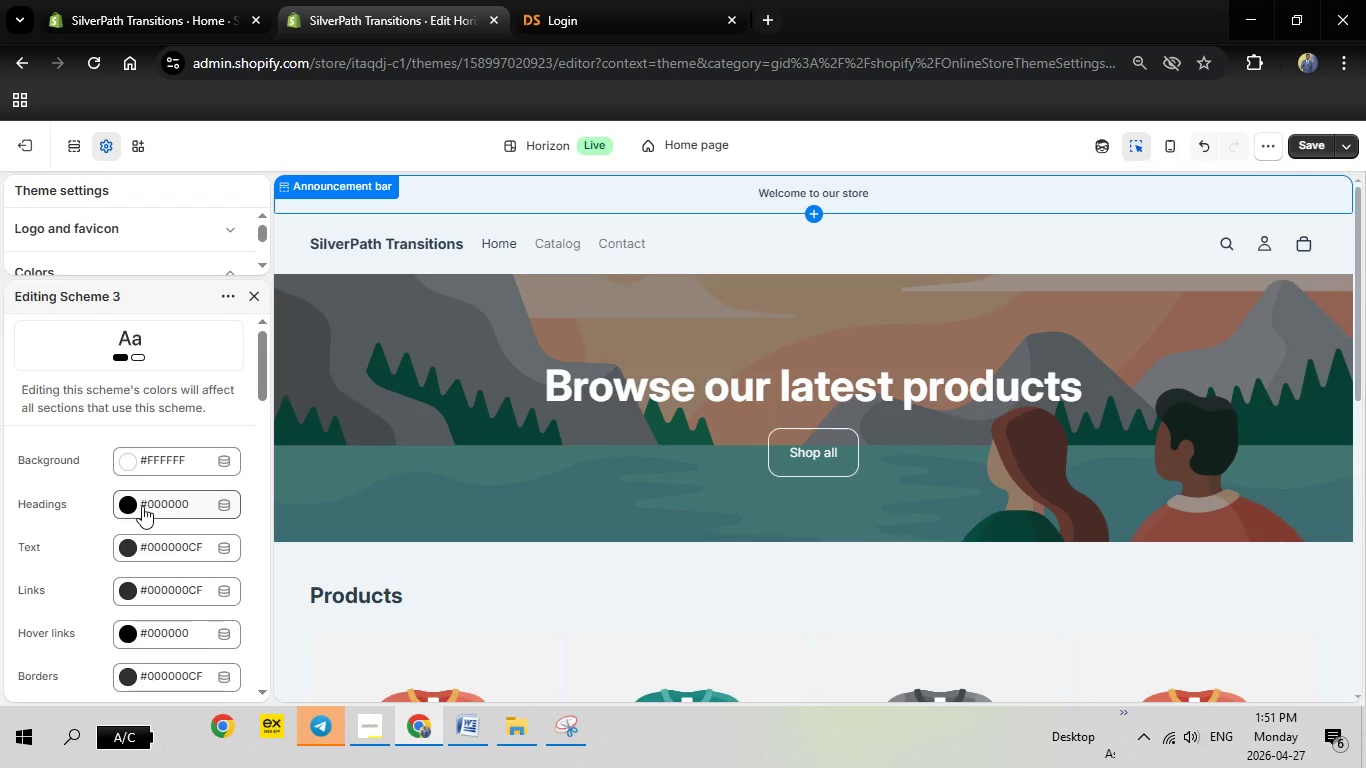 
wait(5.39)
 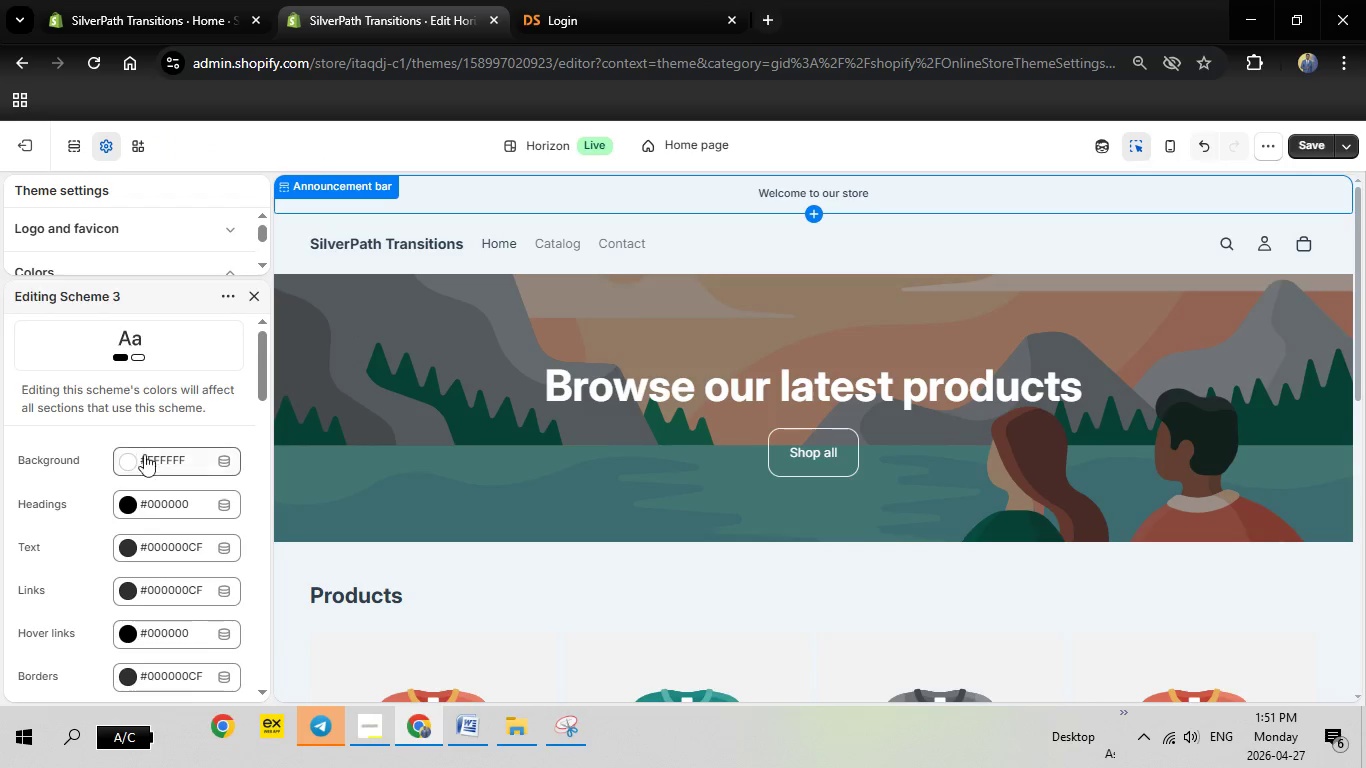 
left_click([170, 555])
 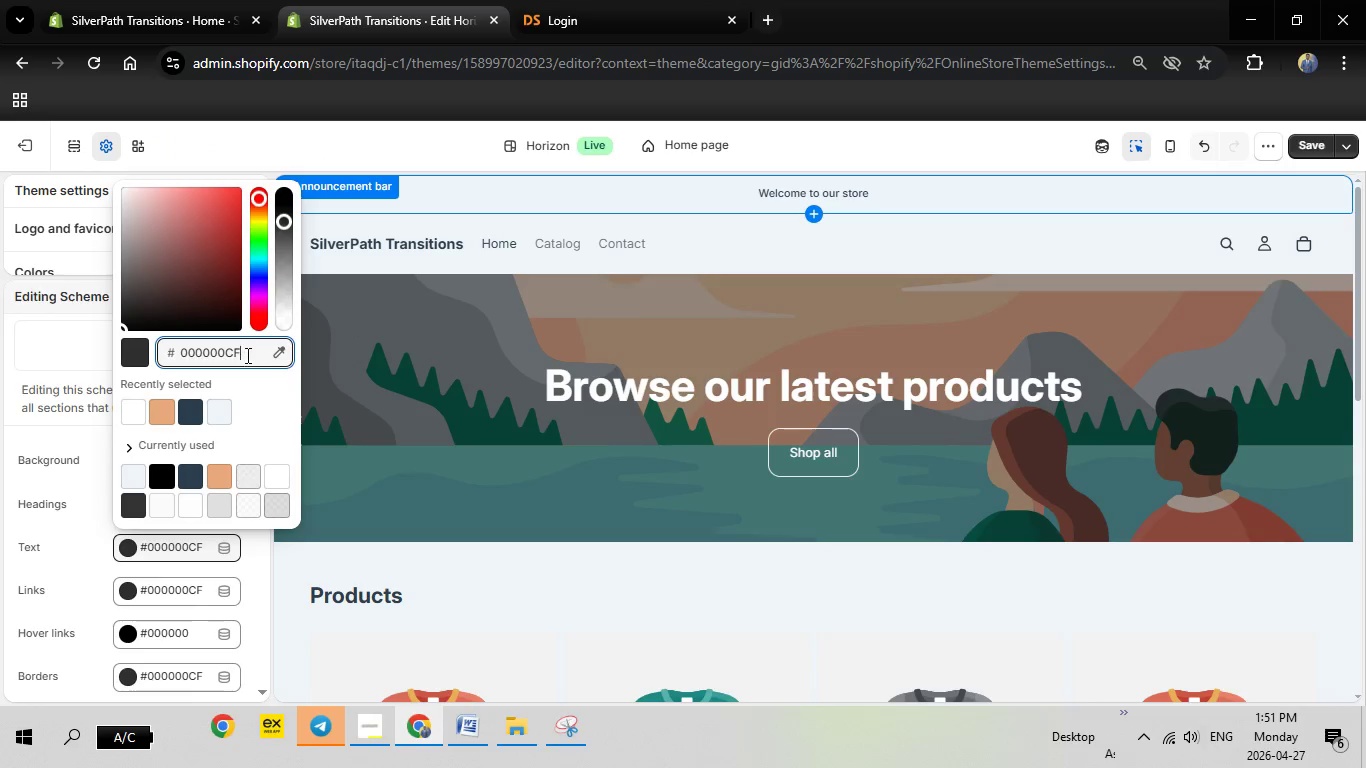 
left_click_drag(start_coordinate=[247, 354], to_coordinate=[184, 354])
 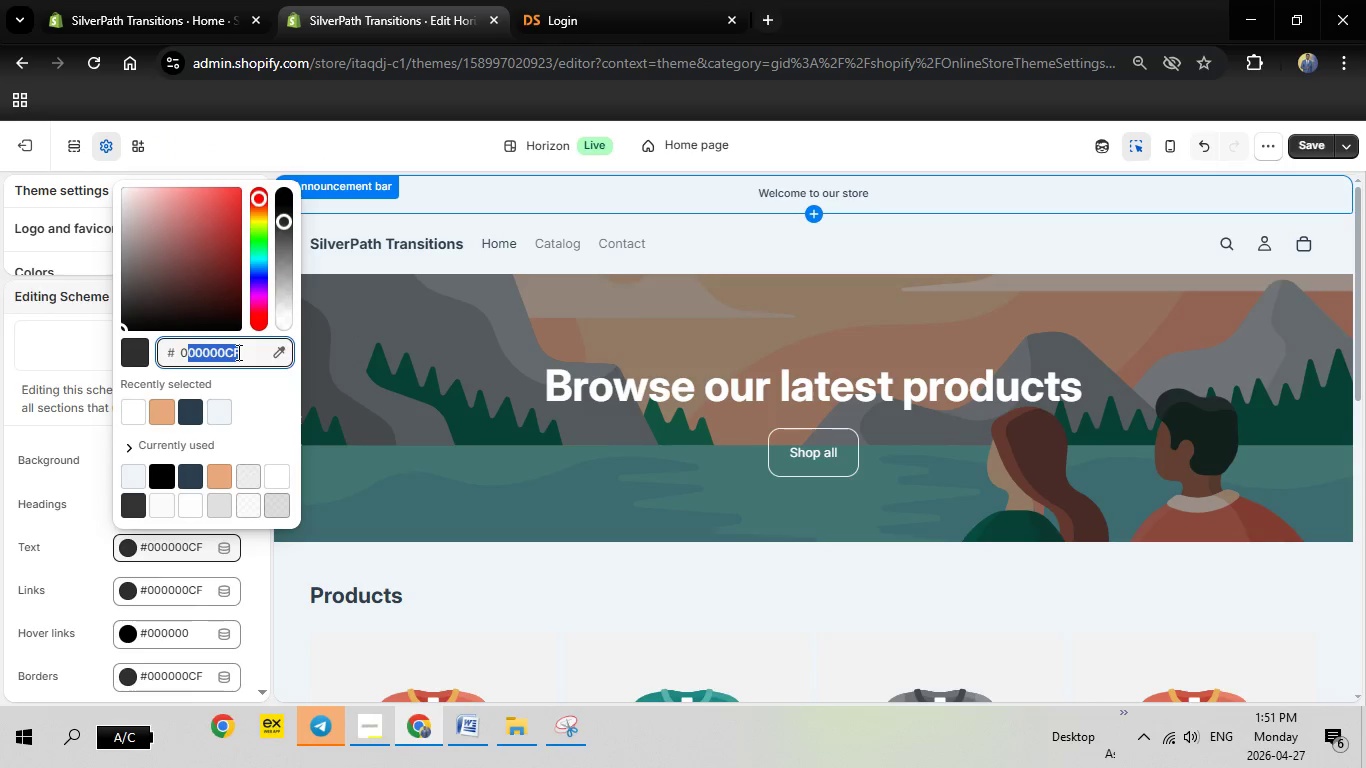 
left_click([237, 352])
 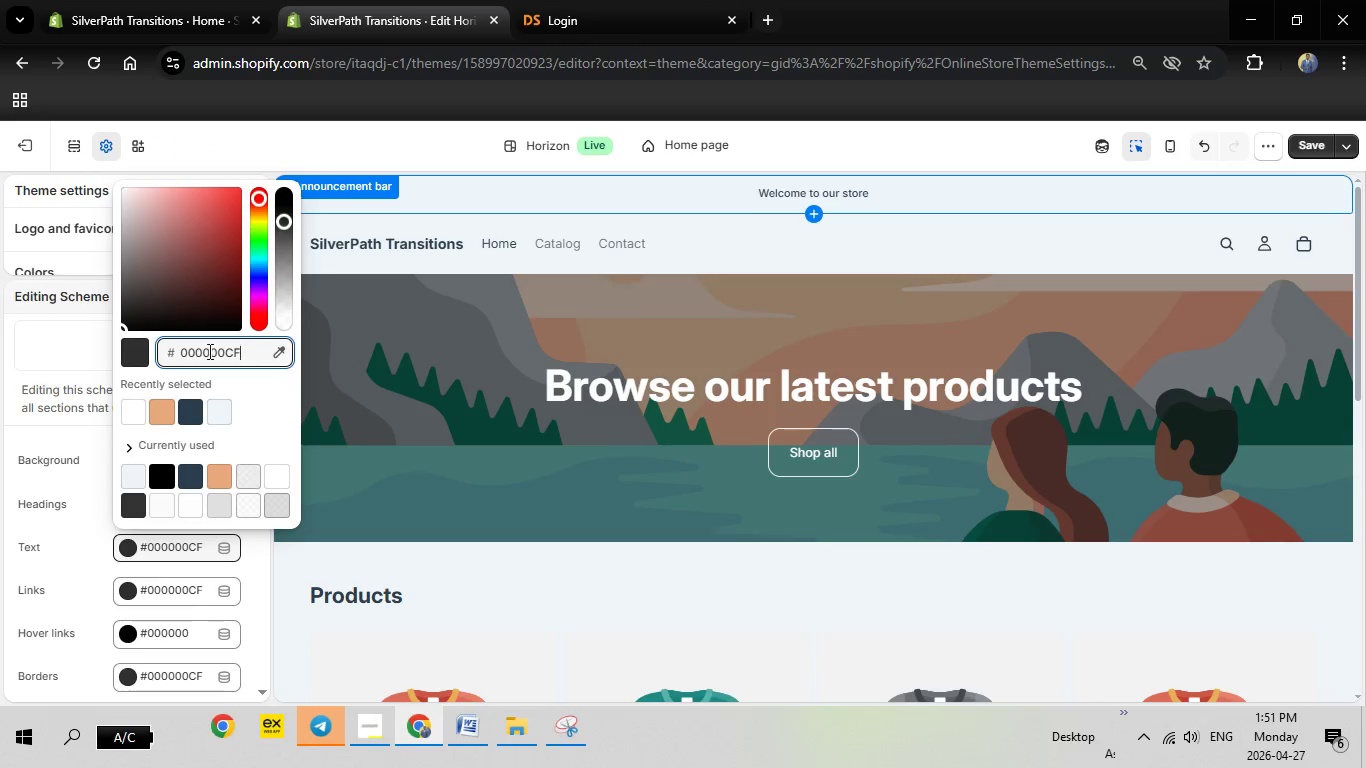 
left_click_drag(start_coordinate=[247, 351], to_coordinate=[155, 349])
 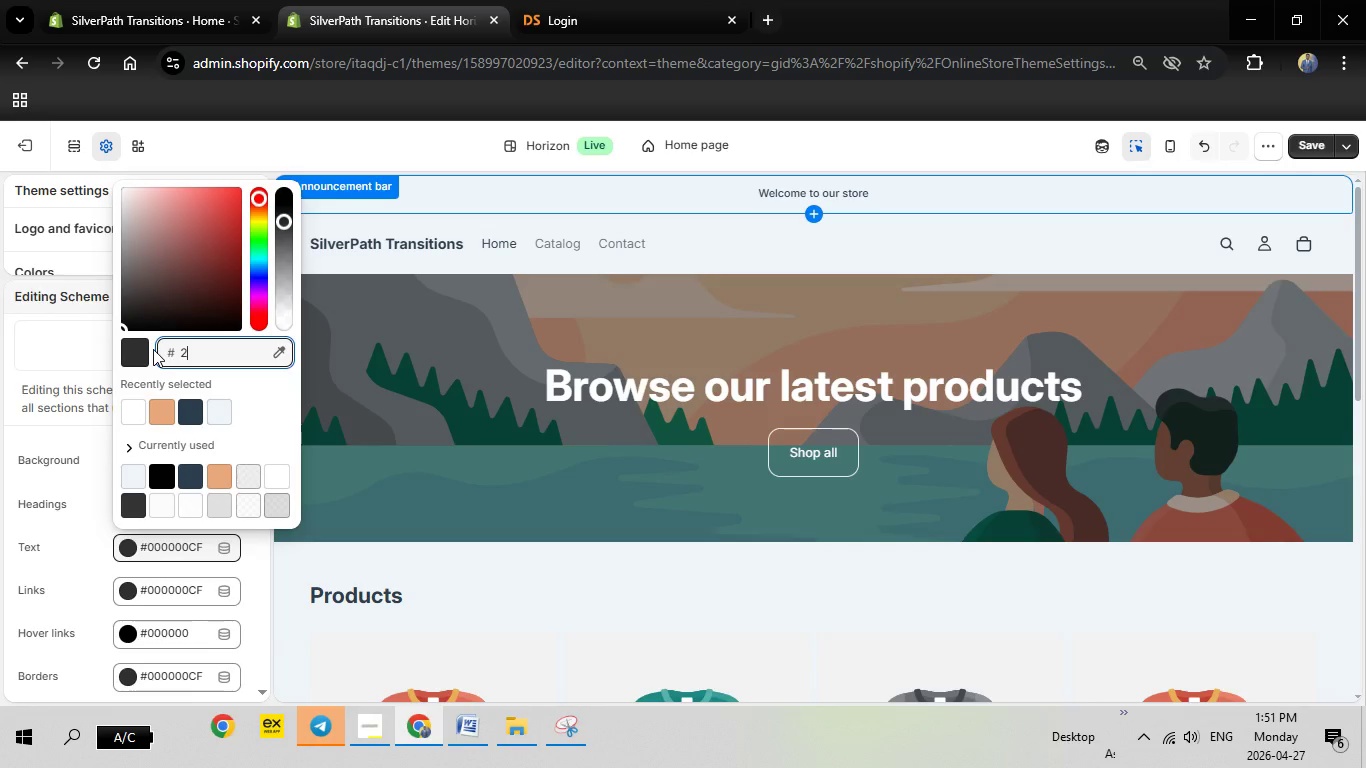 
type(2C3E50)
 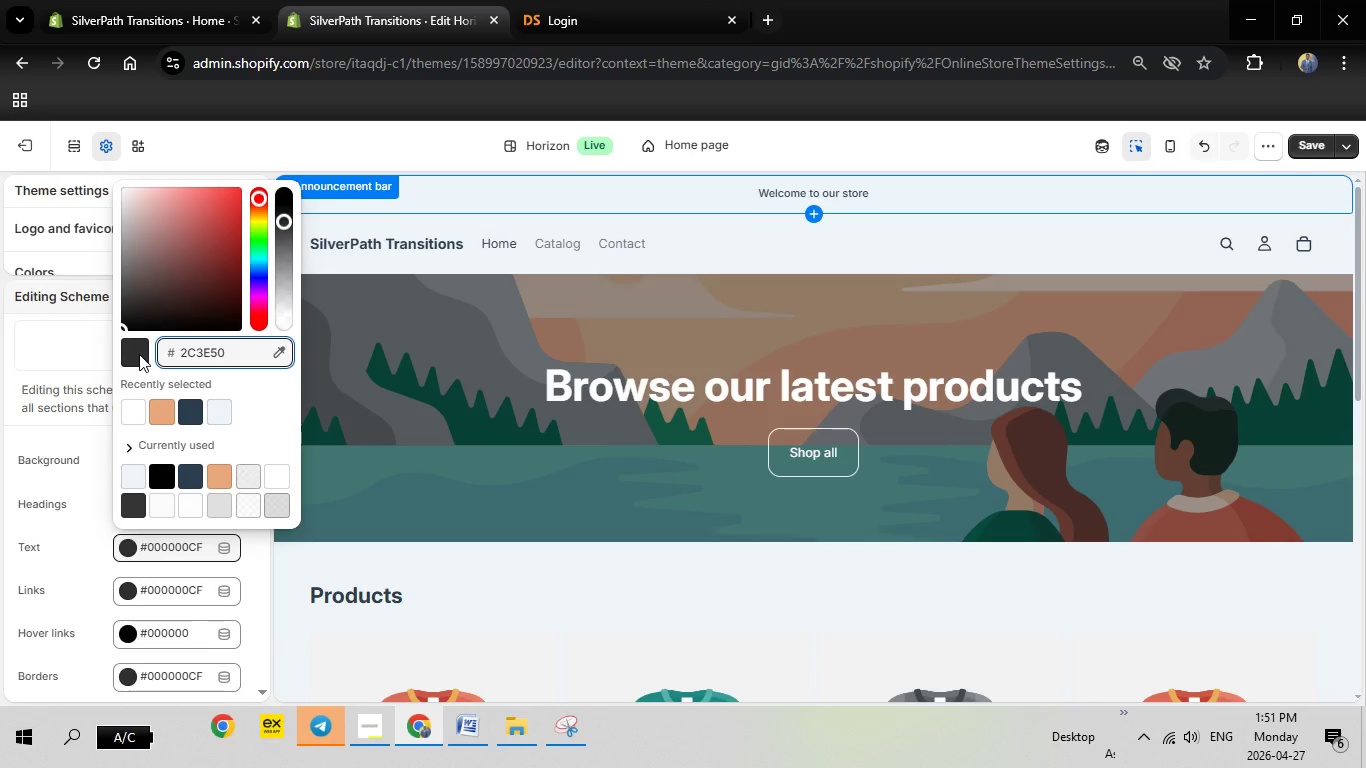 
left_click([139, 354])
 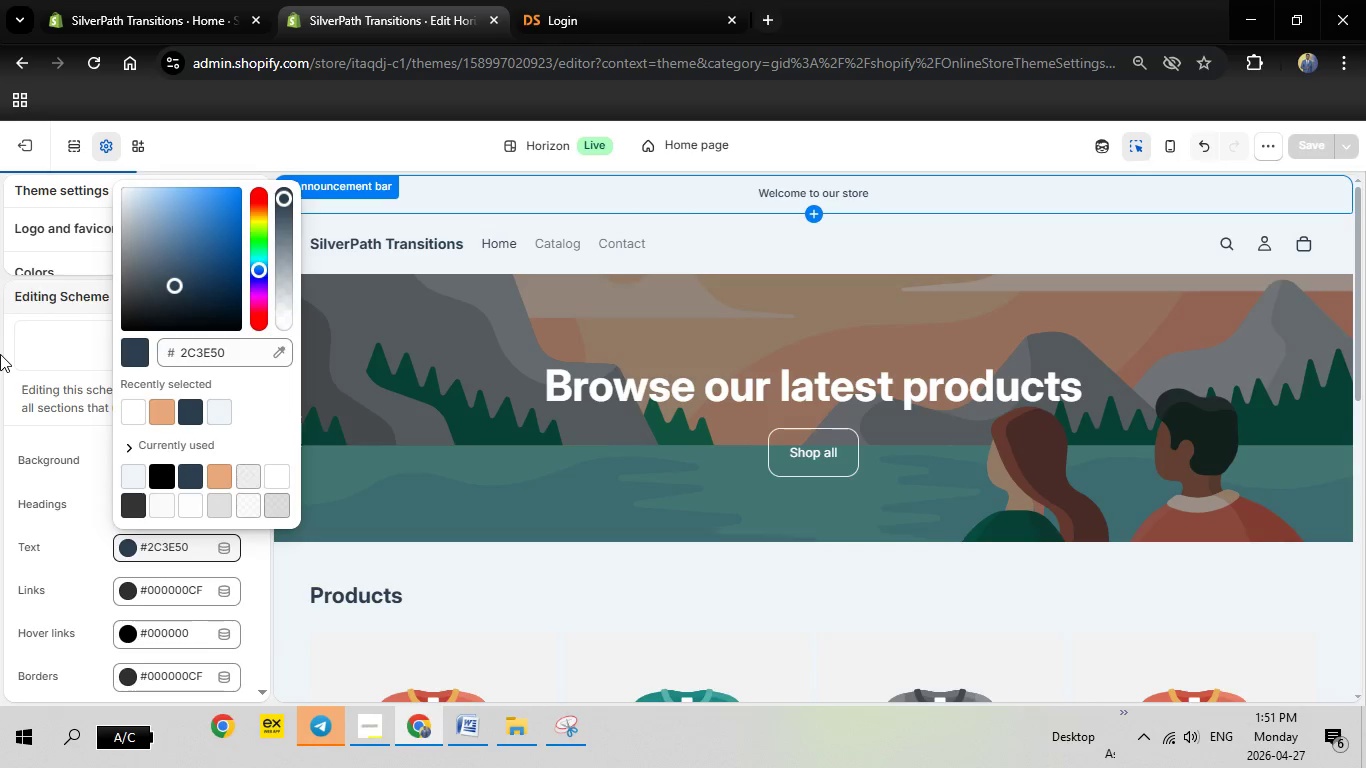 
left_click([0, 354])
 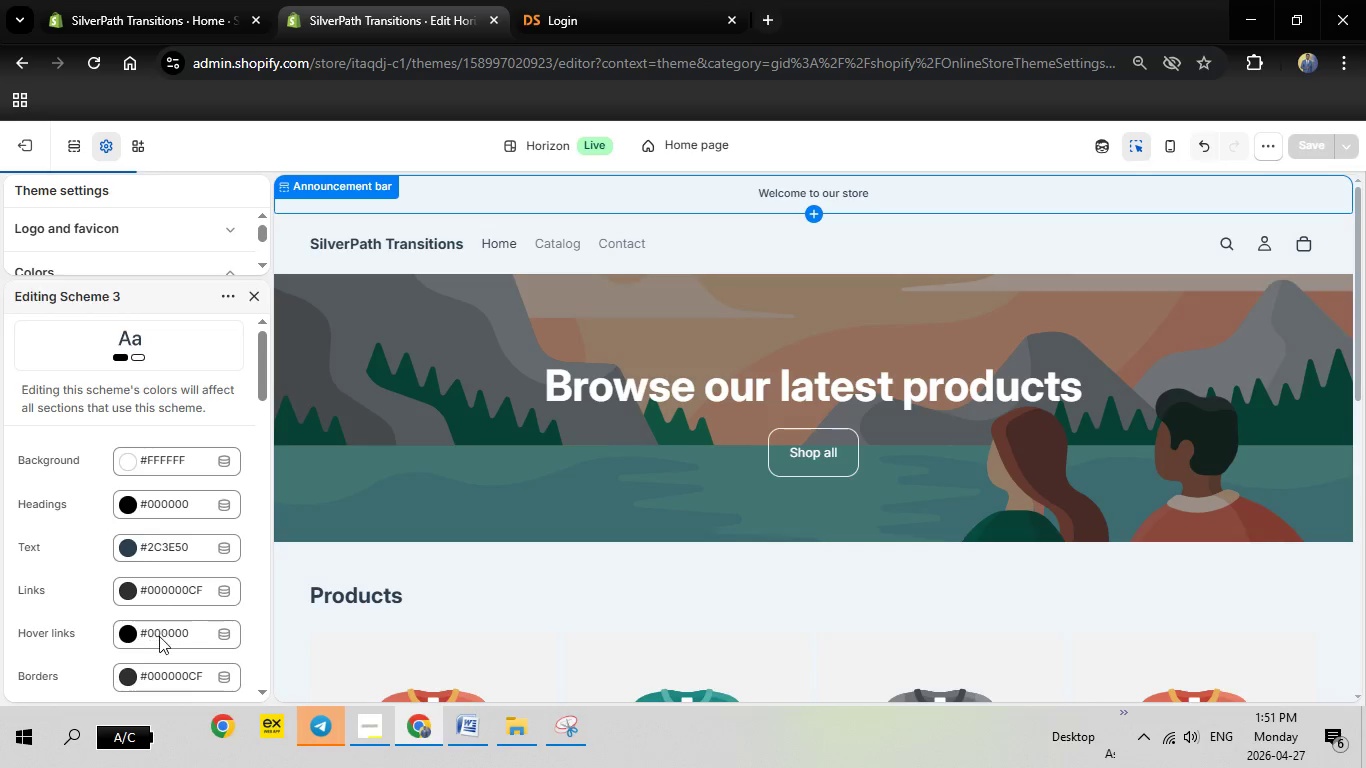 
left_click([165, 631])
 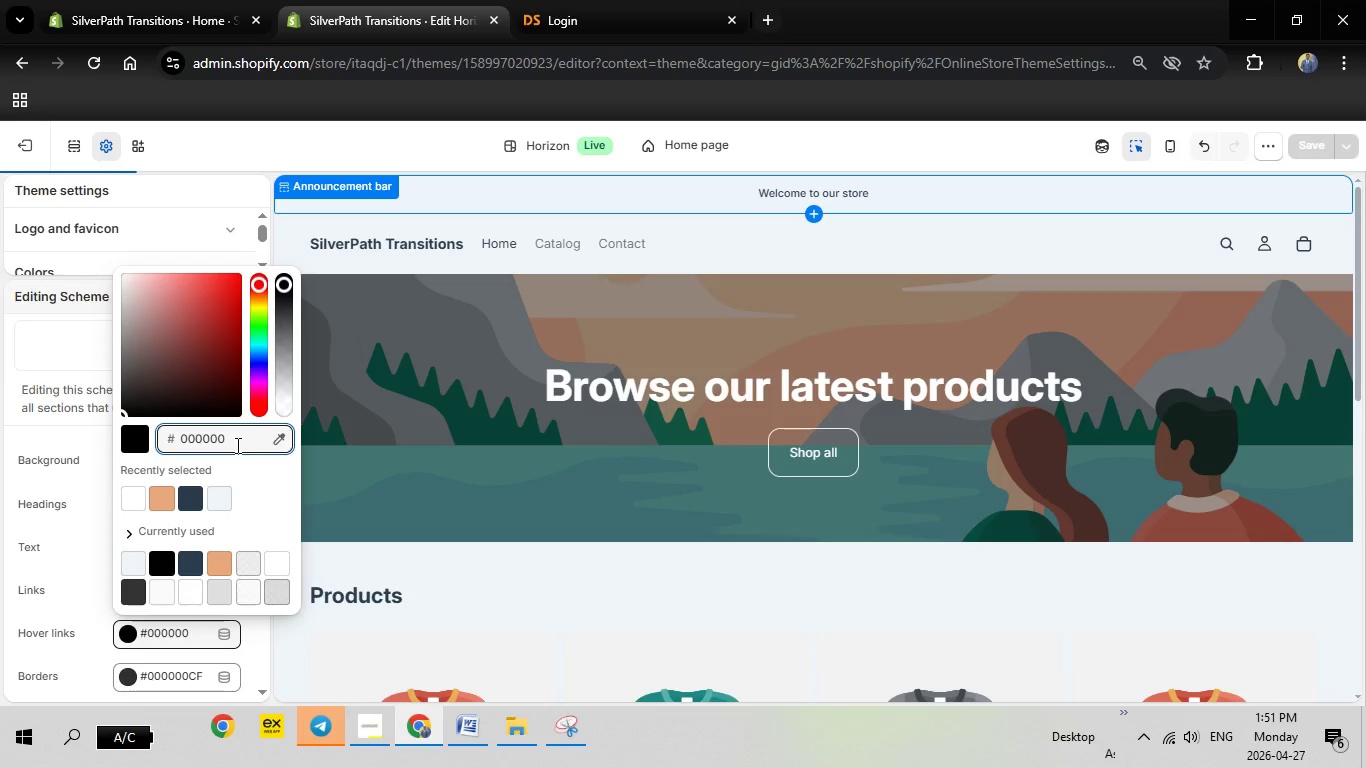 
left_click_drag(start_coordinate=[236, 445], to_coordinate=[135, 441])
 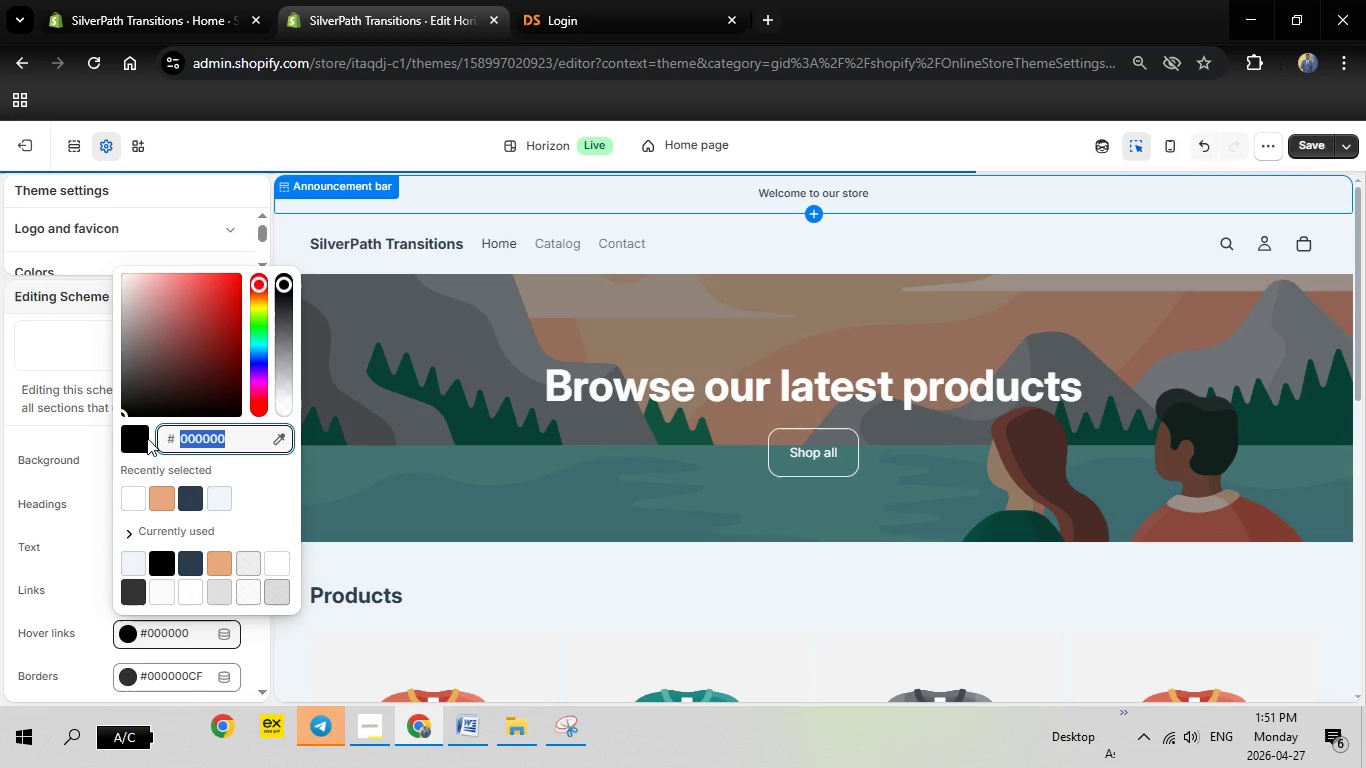 
key(Backspace)
 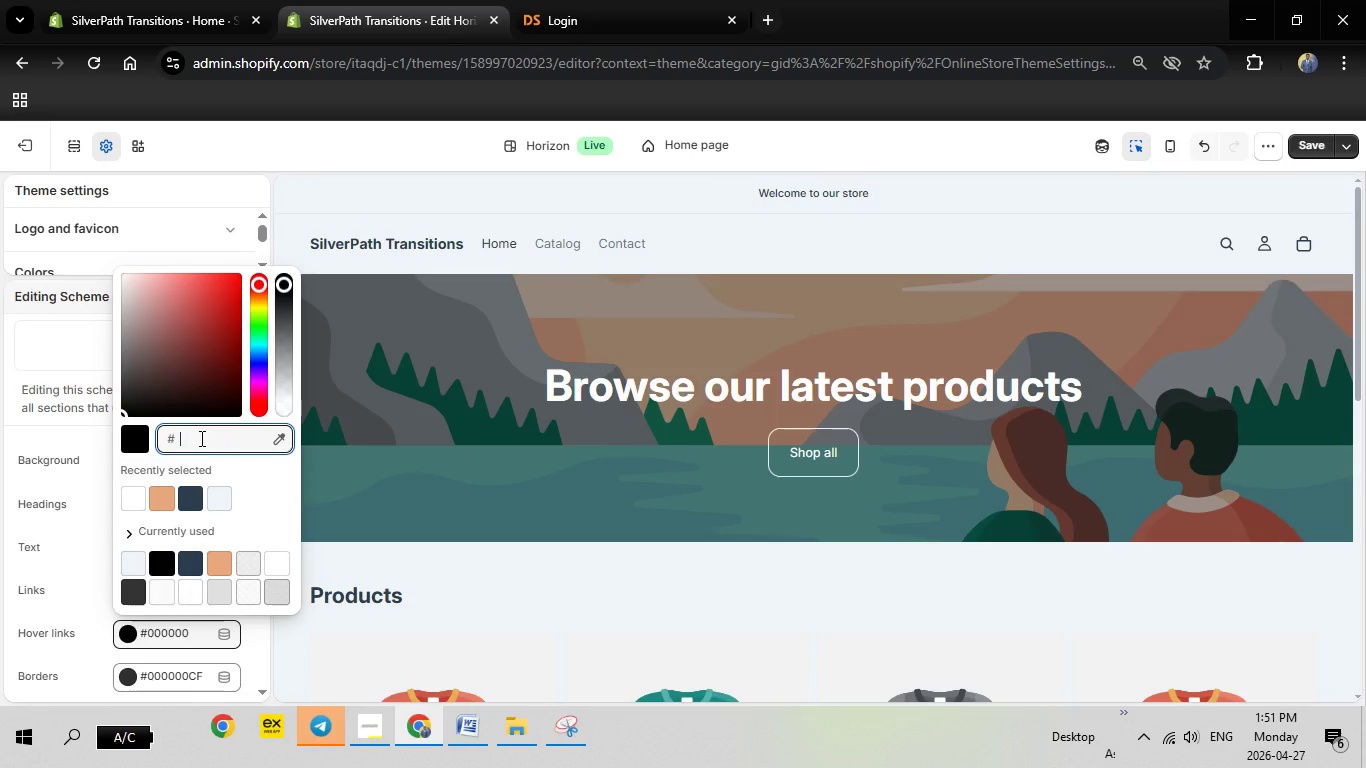 
right_click([200, 438])
 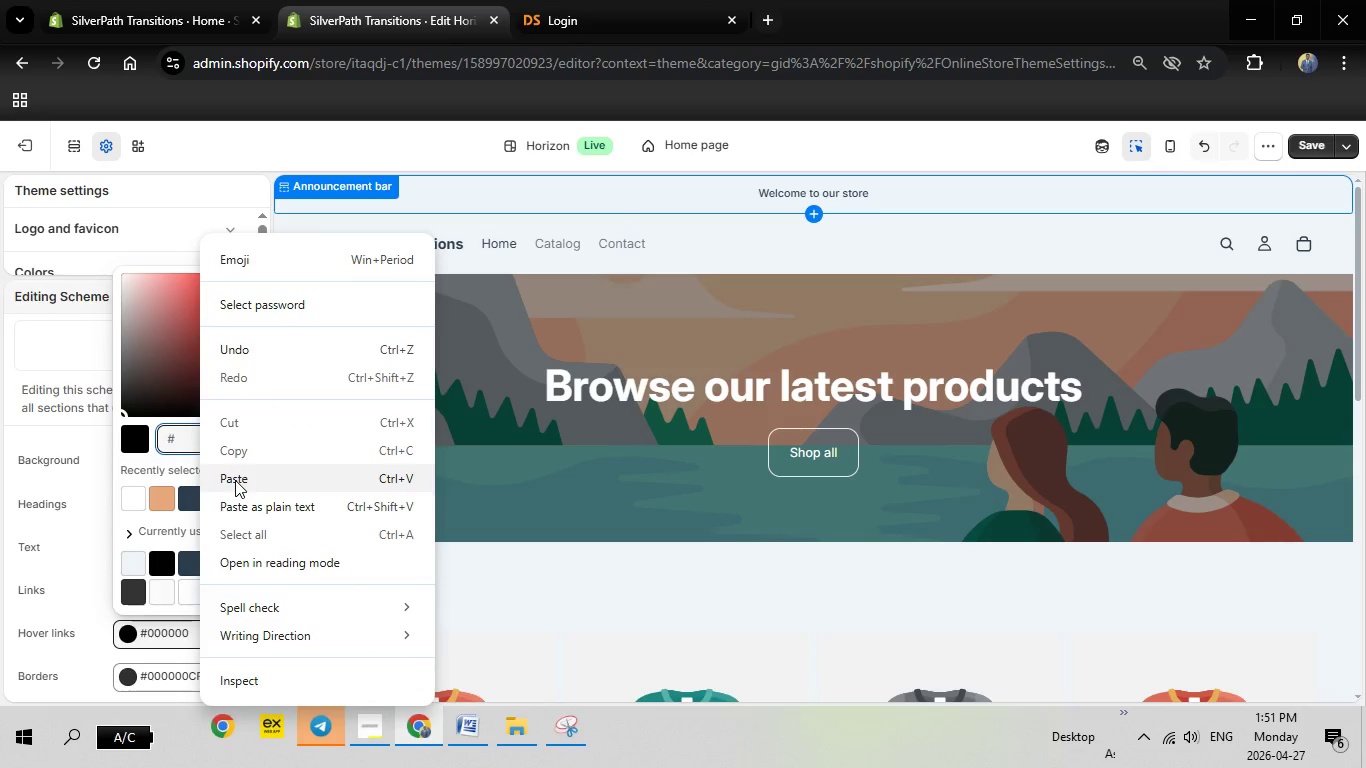 
left_click([235, 480])
 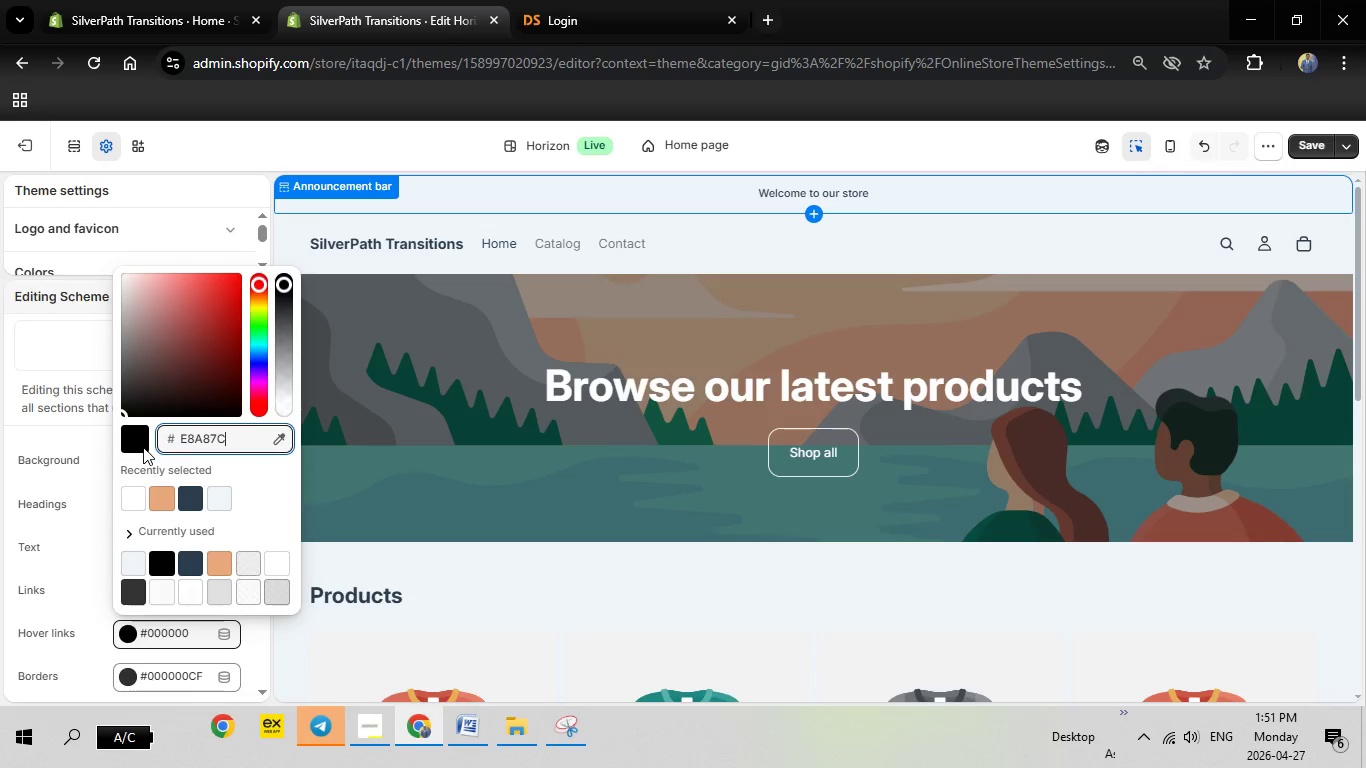 
left_click([143, 447])
 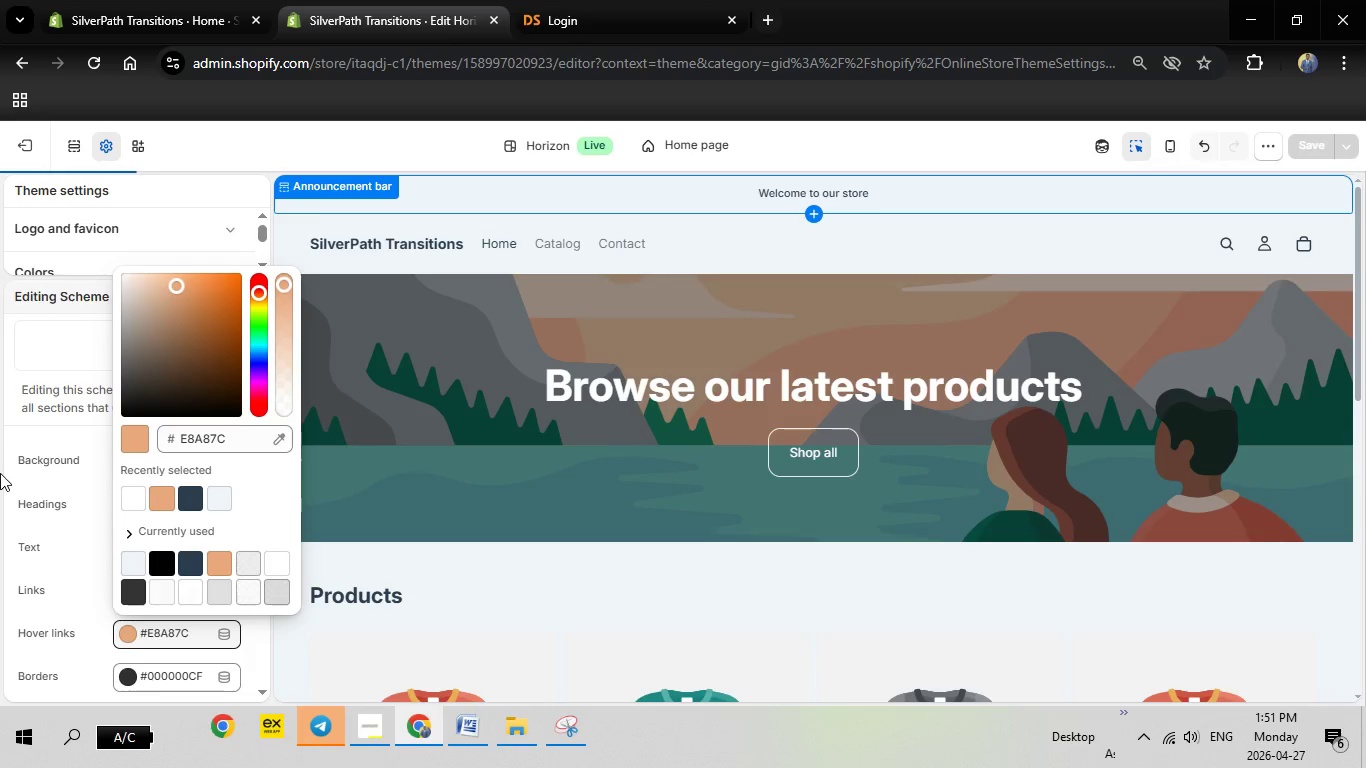 
left_click([0, 473])
 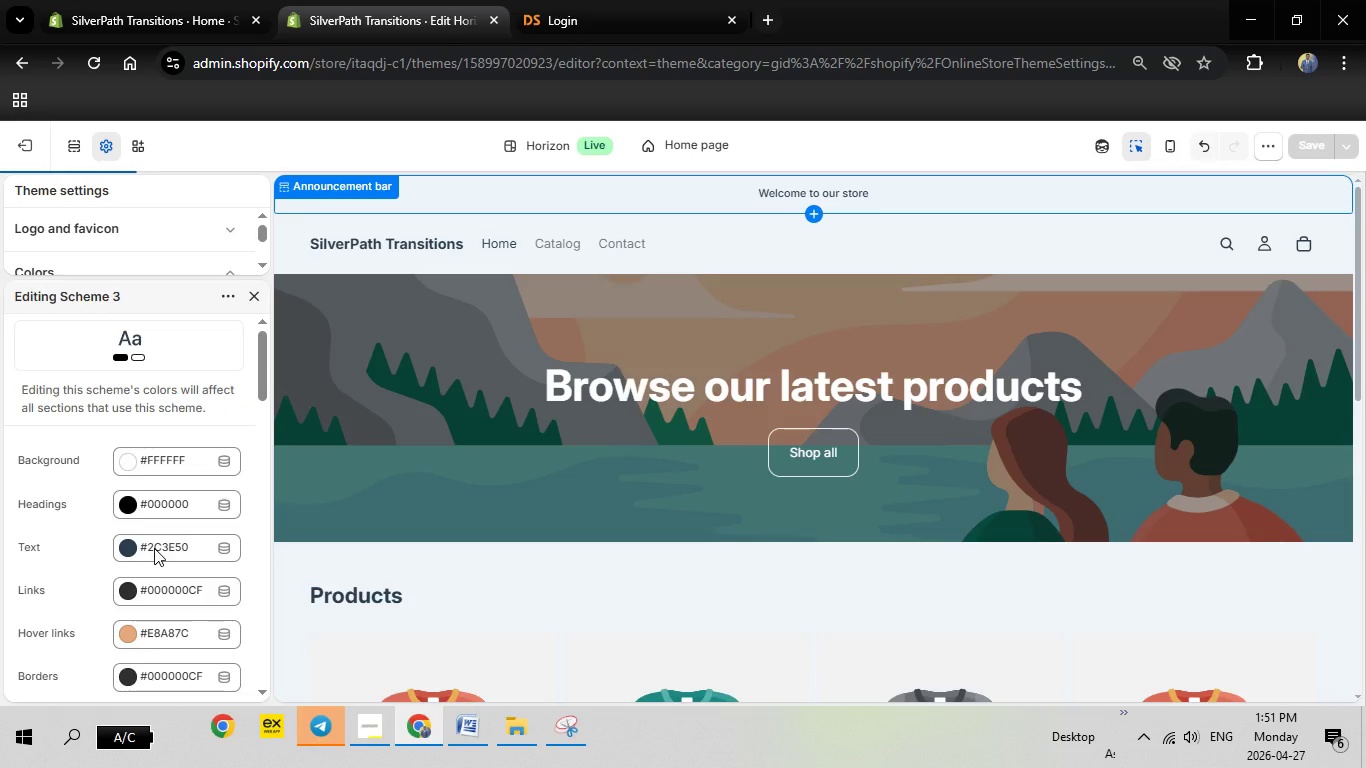 
scroll: coordinate [154, 548], scroll_direction: down, amount: 1.0
 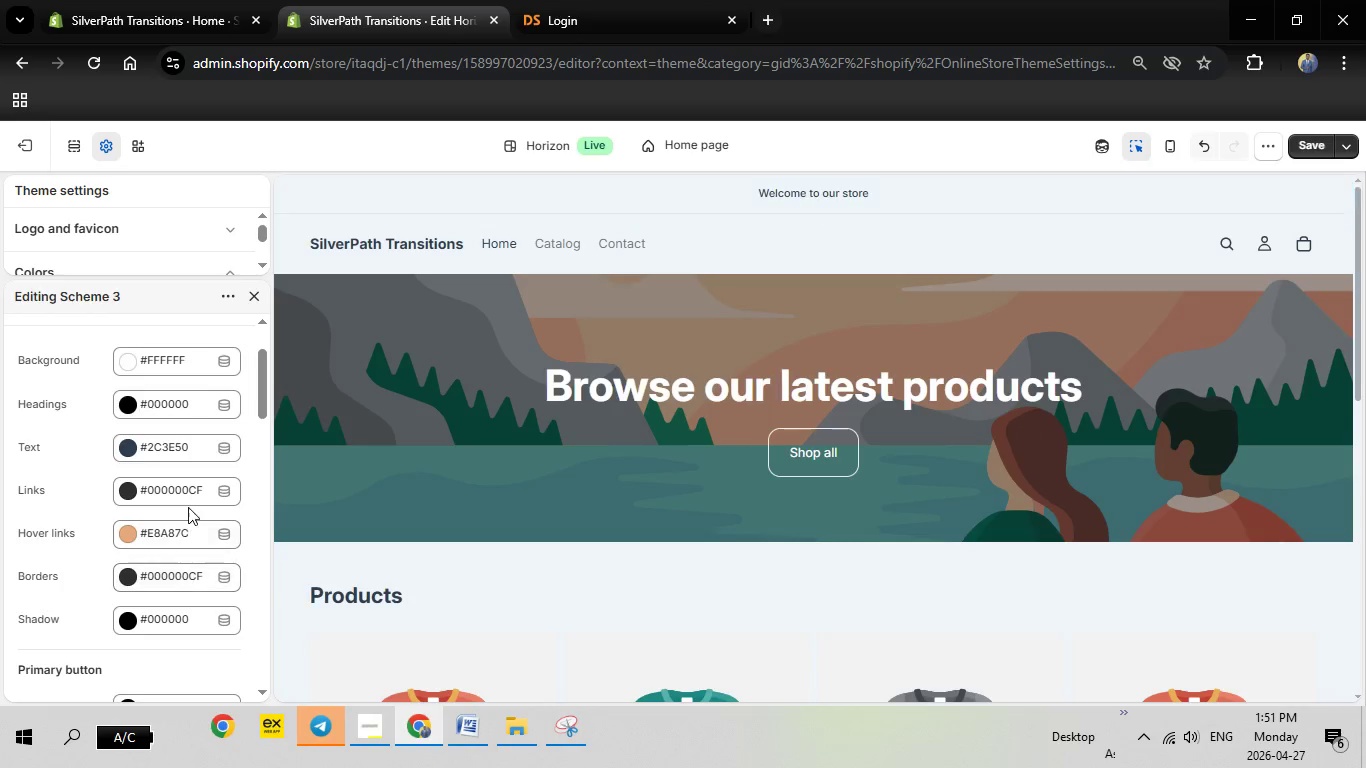 
left_click([189, 490])
 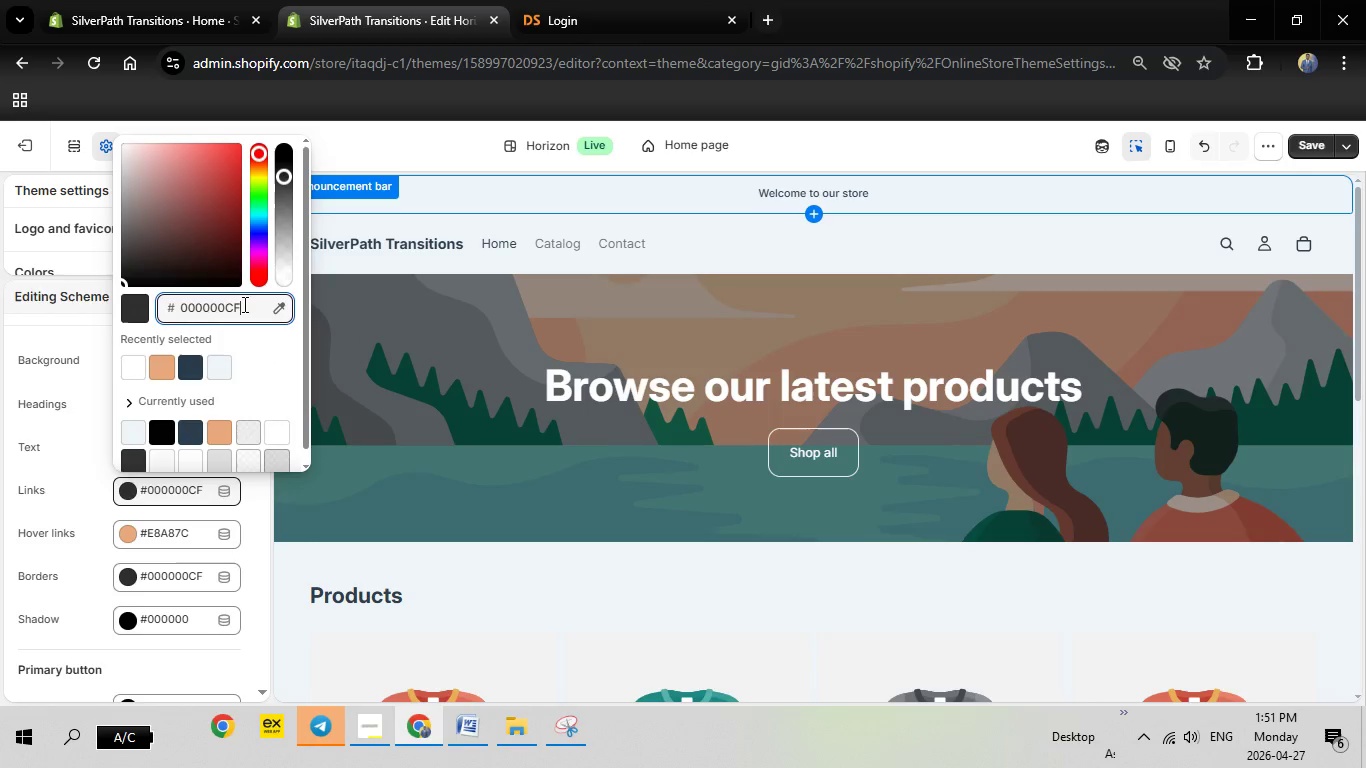 
left_click_drag(start_coordinate=[243, 304], to_coordinate=[114, 303])
 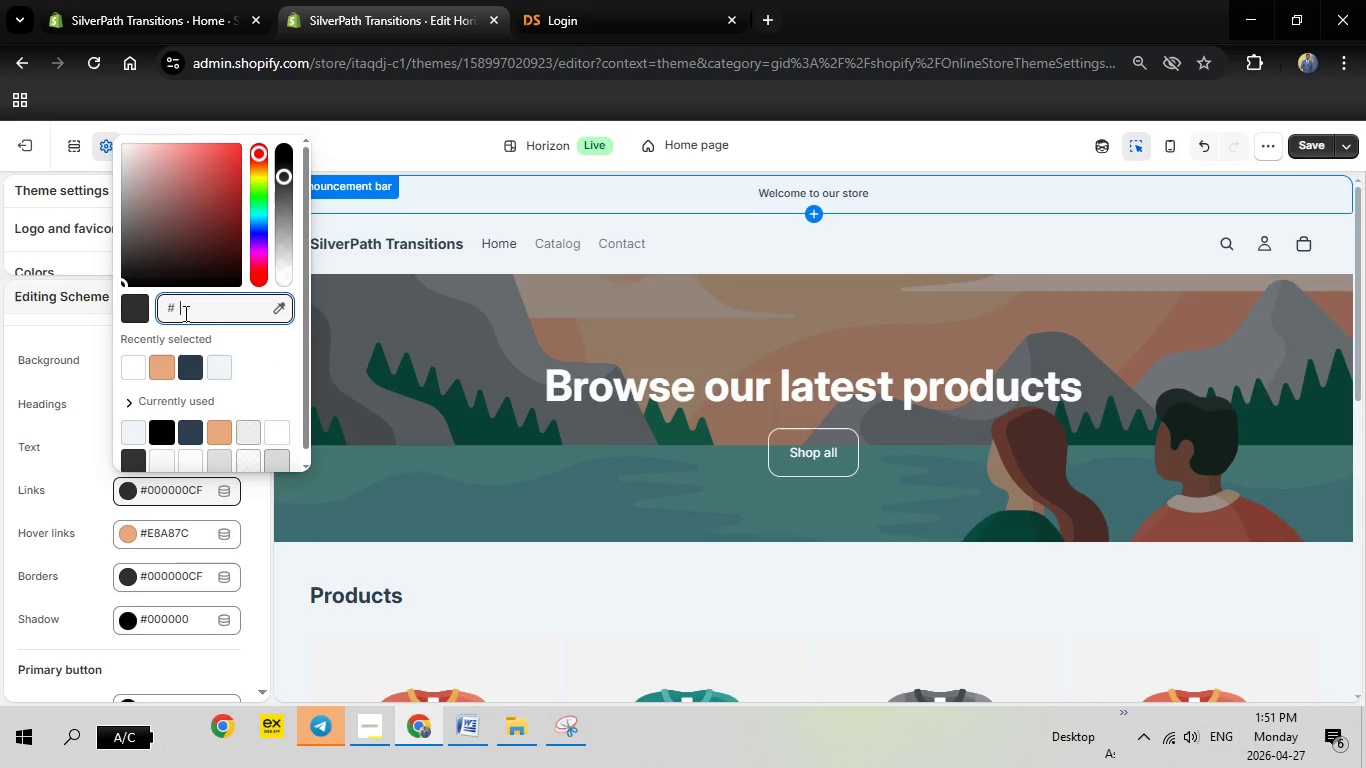 
key(Backspace)
 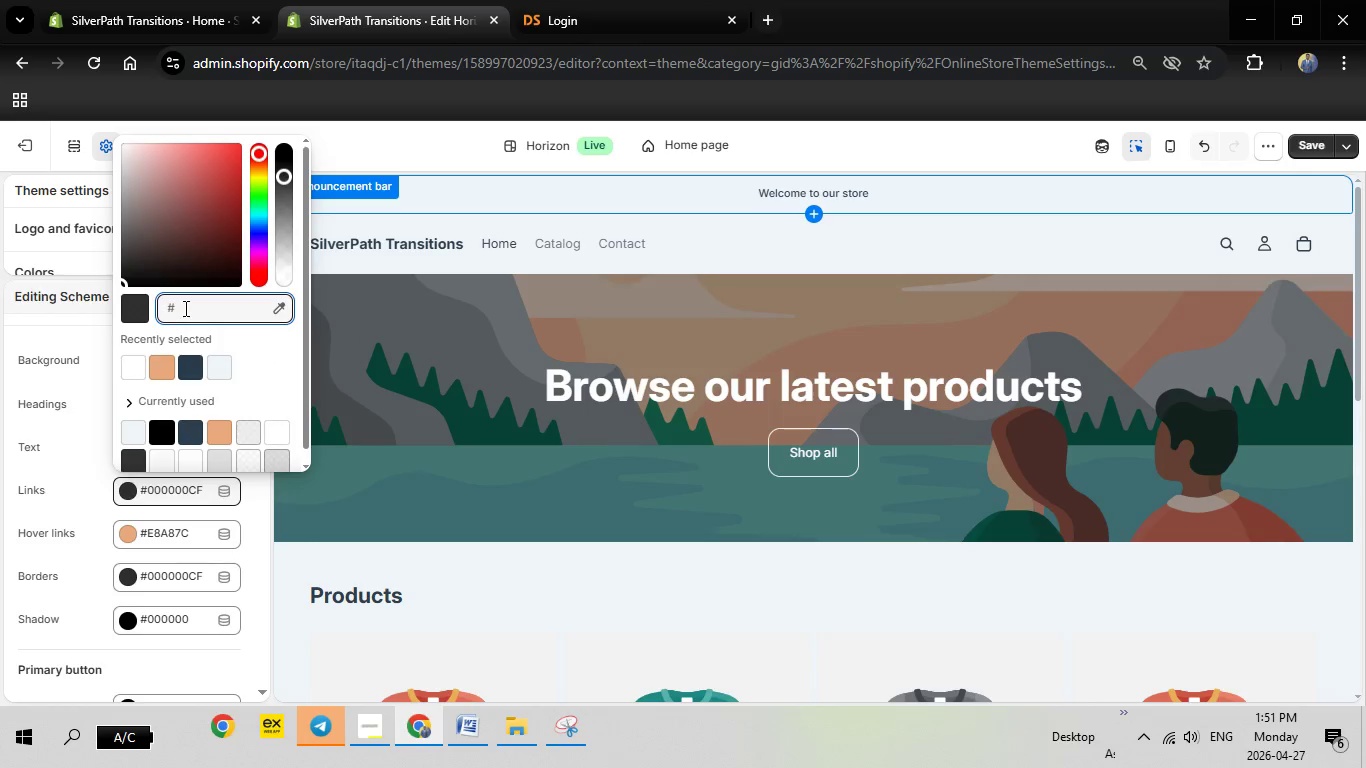 
right_click([184, 308])
 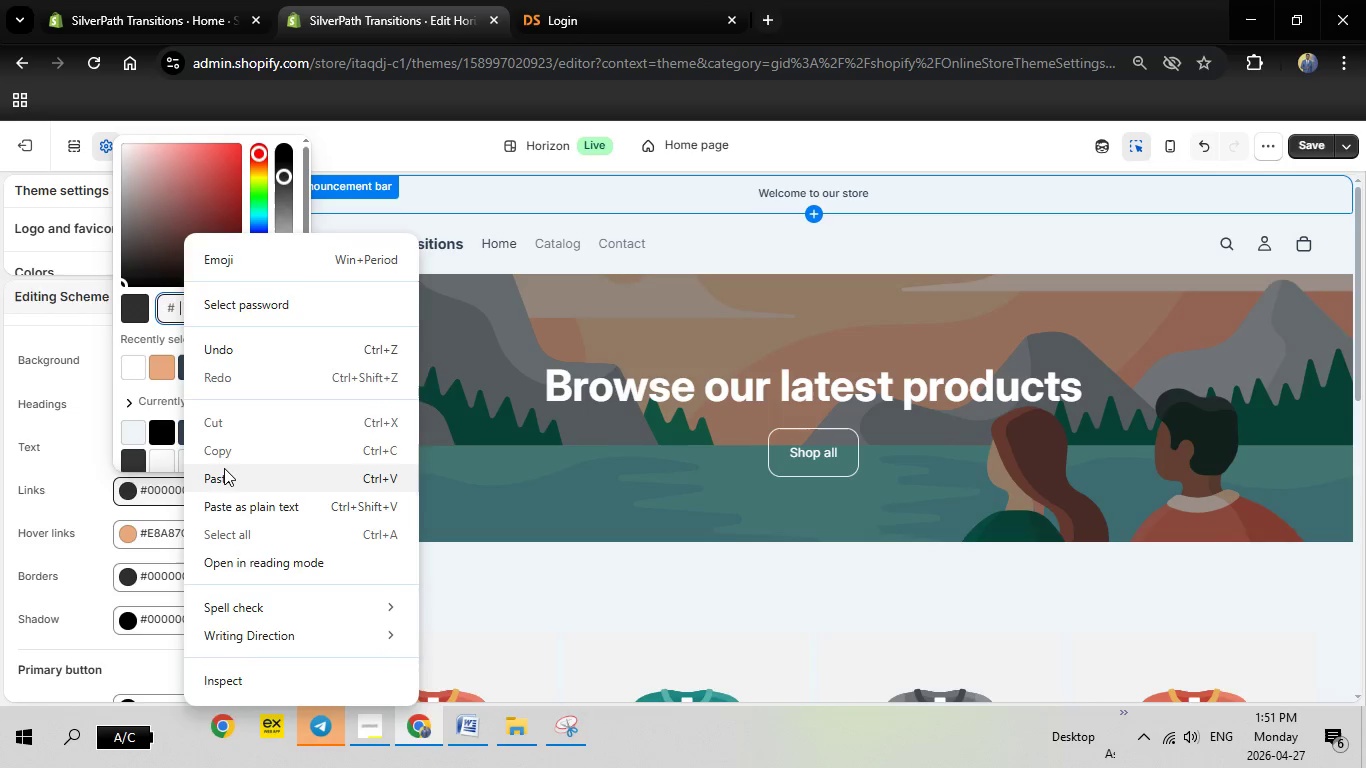 
left_click([225, 468])
 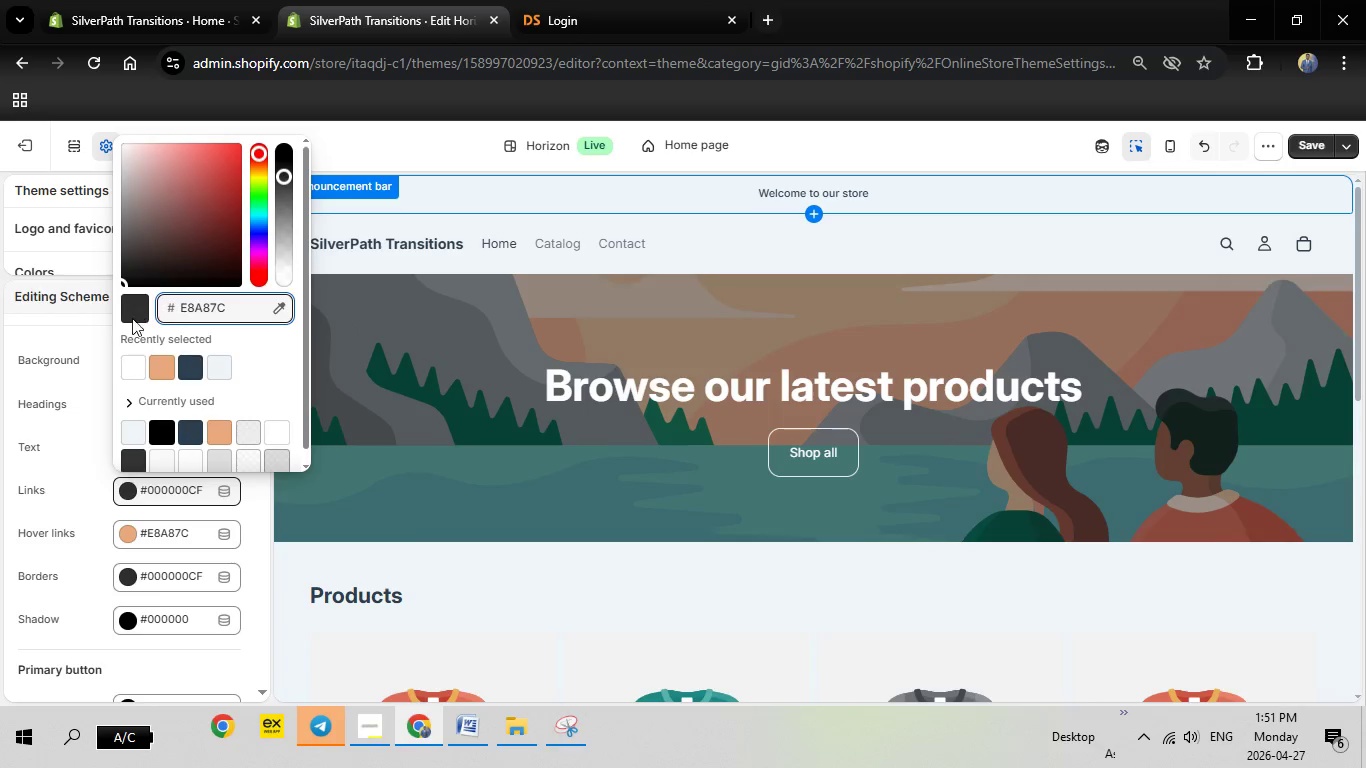 
left_click([130, 320])
 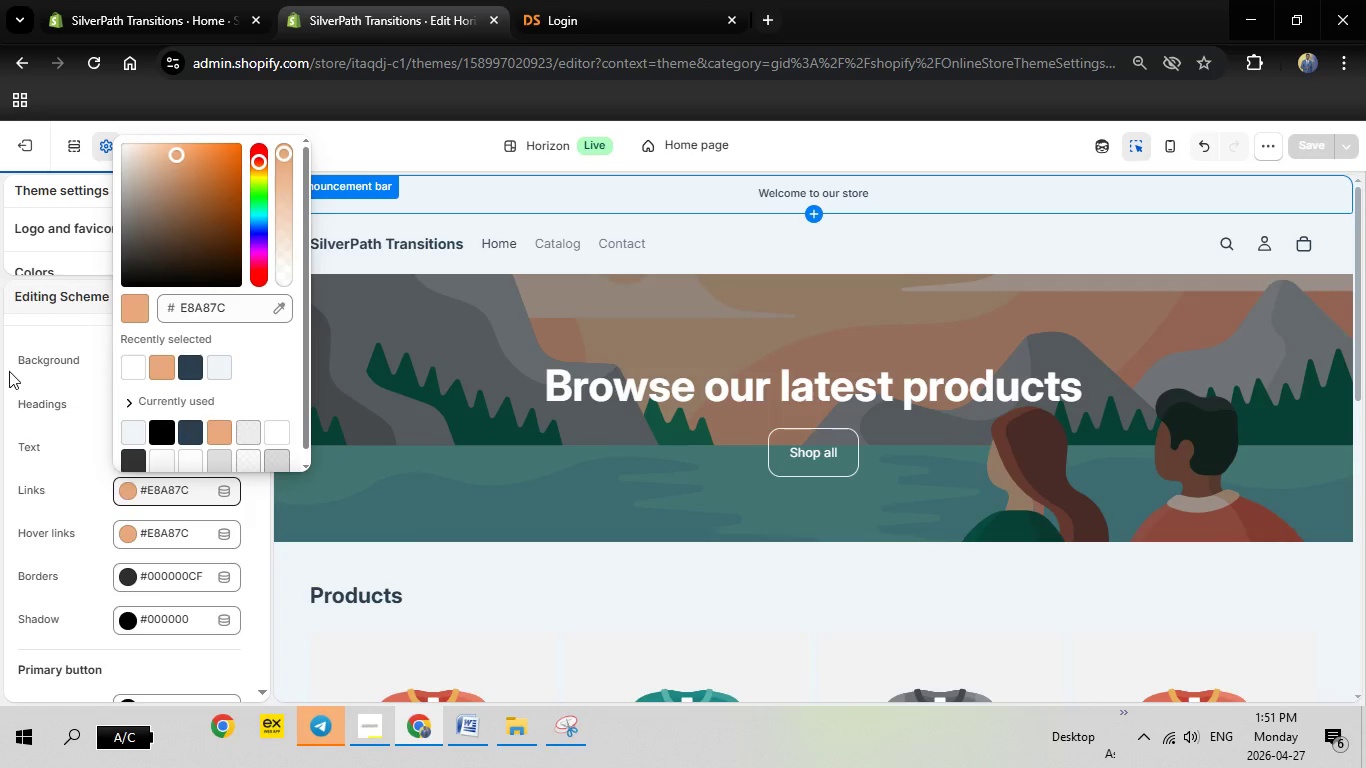 
left_click([0, 434])
 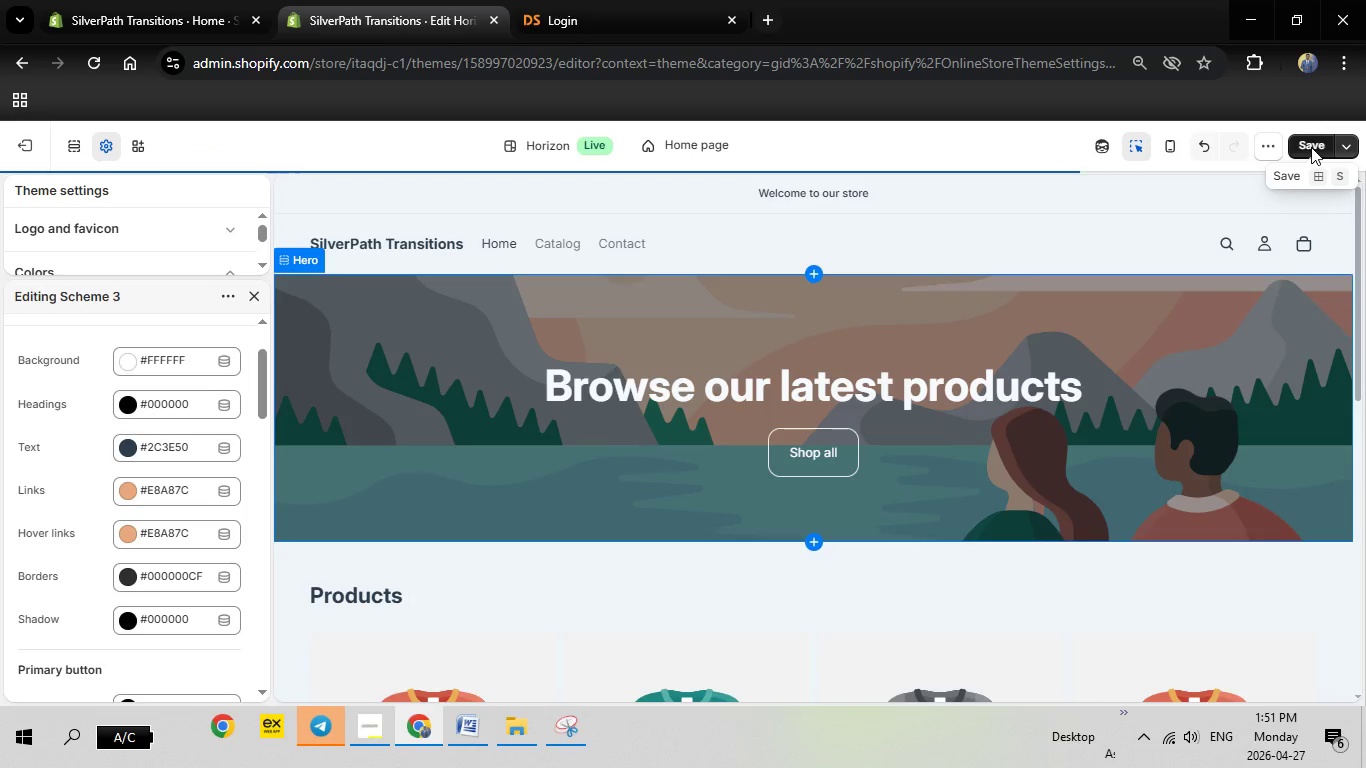 
left_click([1313, 146])
 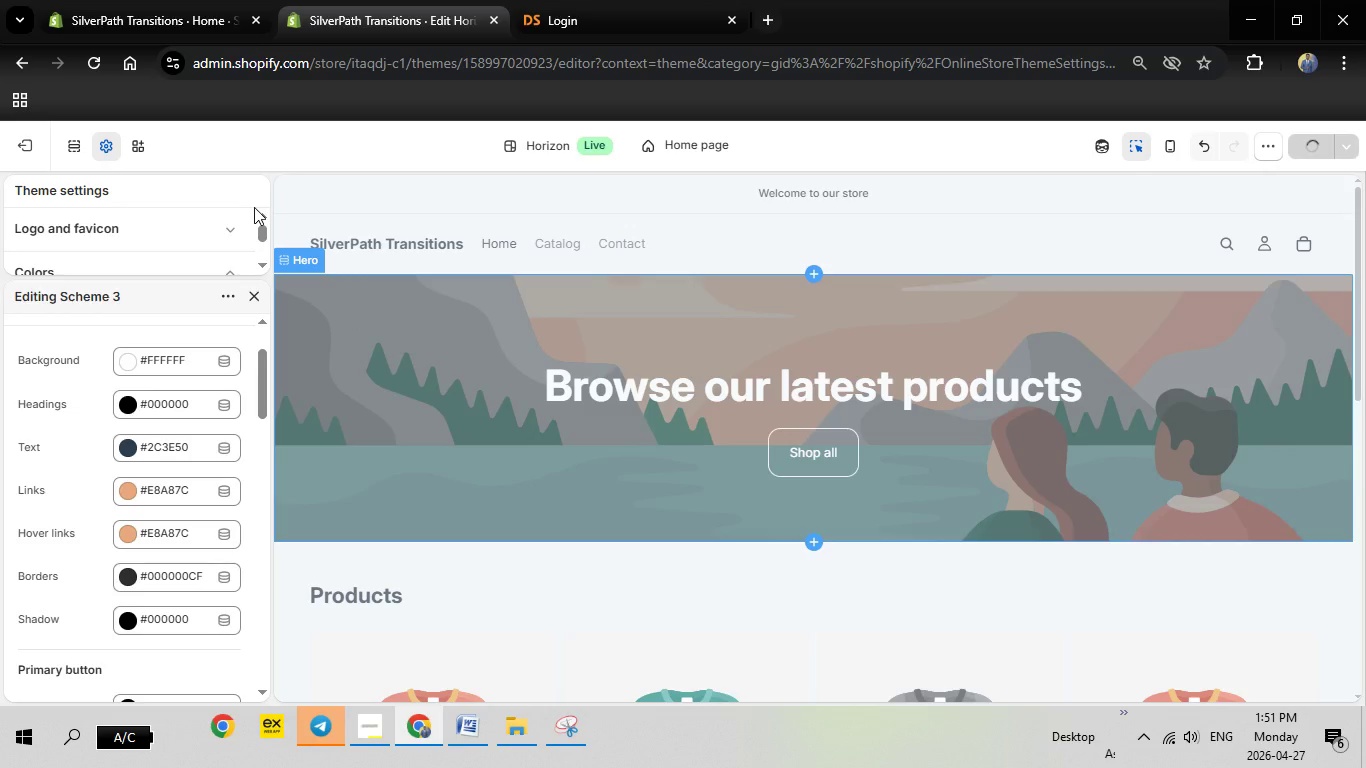 
mouse_move([206, 232])
 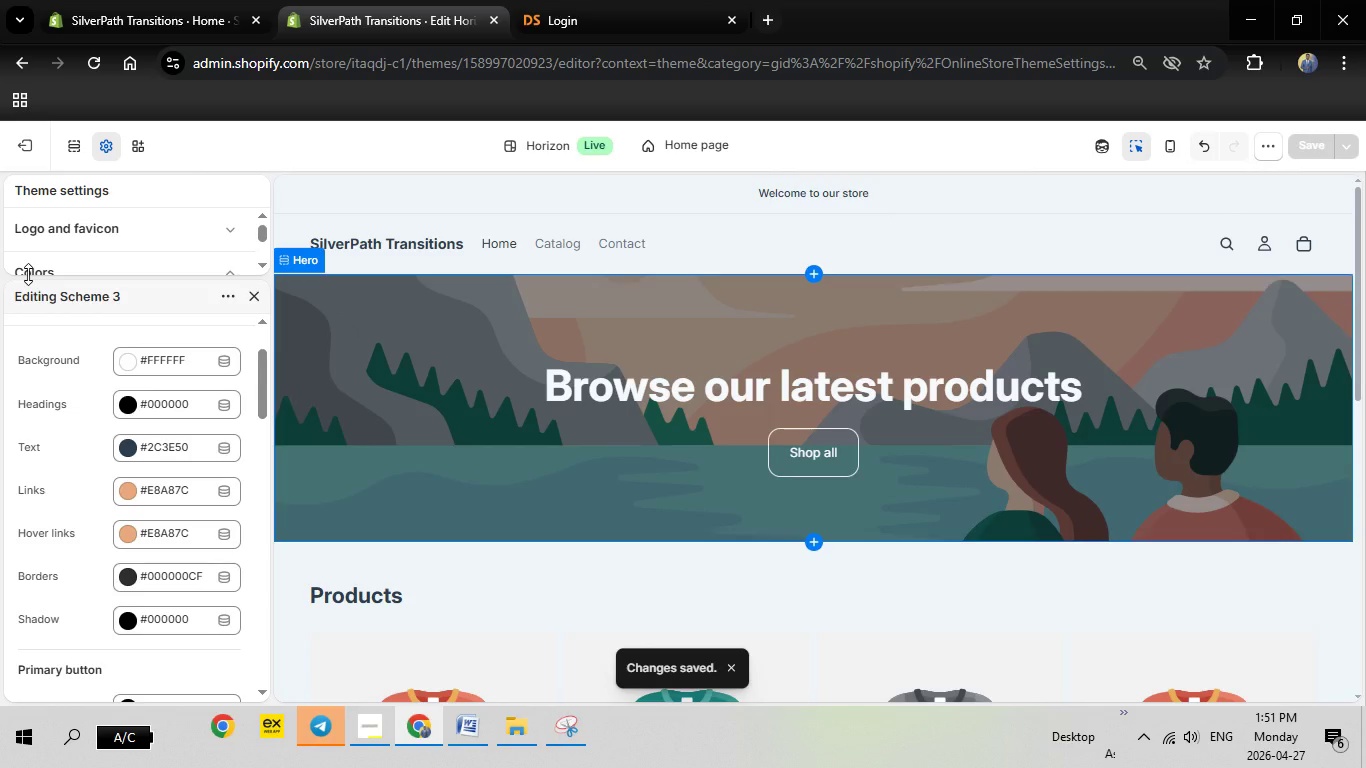 
wait(9.28)
 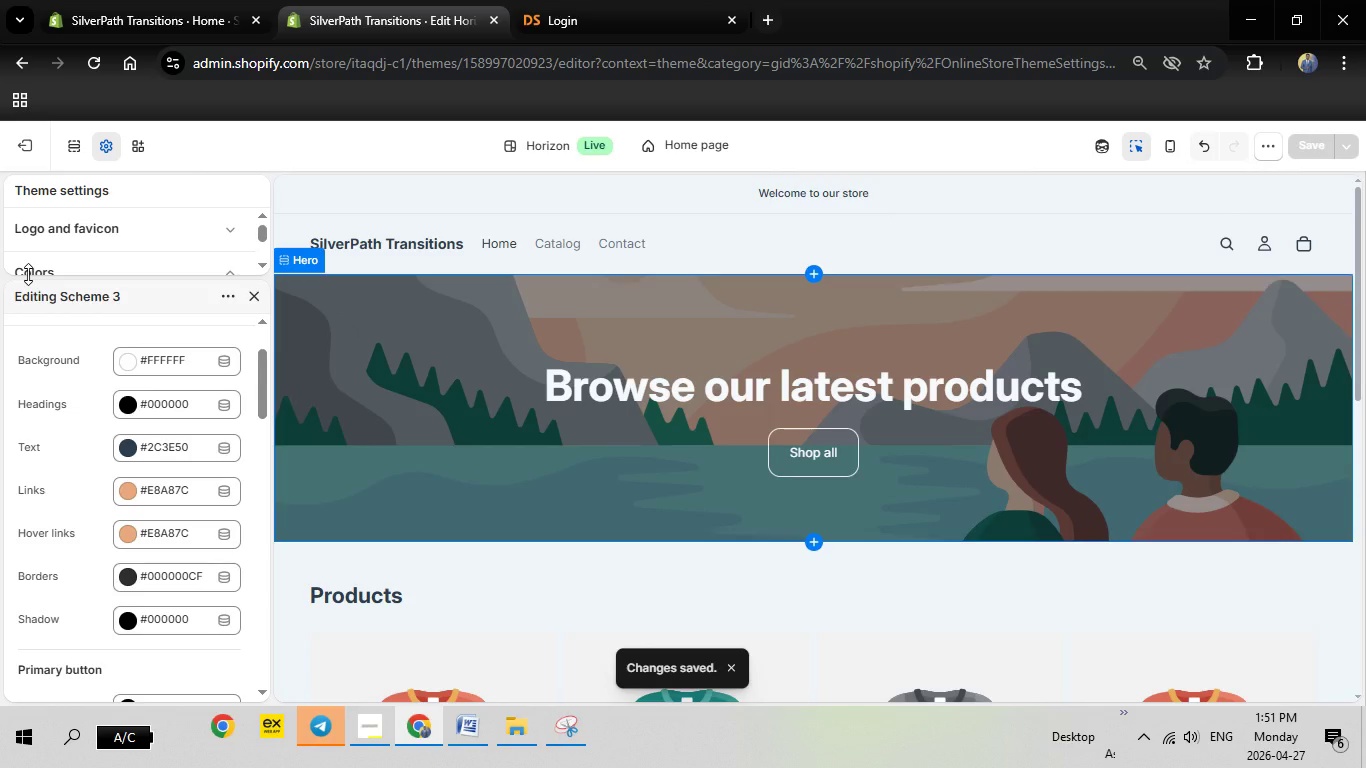 
left_click([452, 187])
 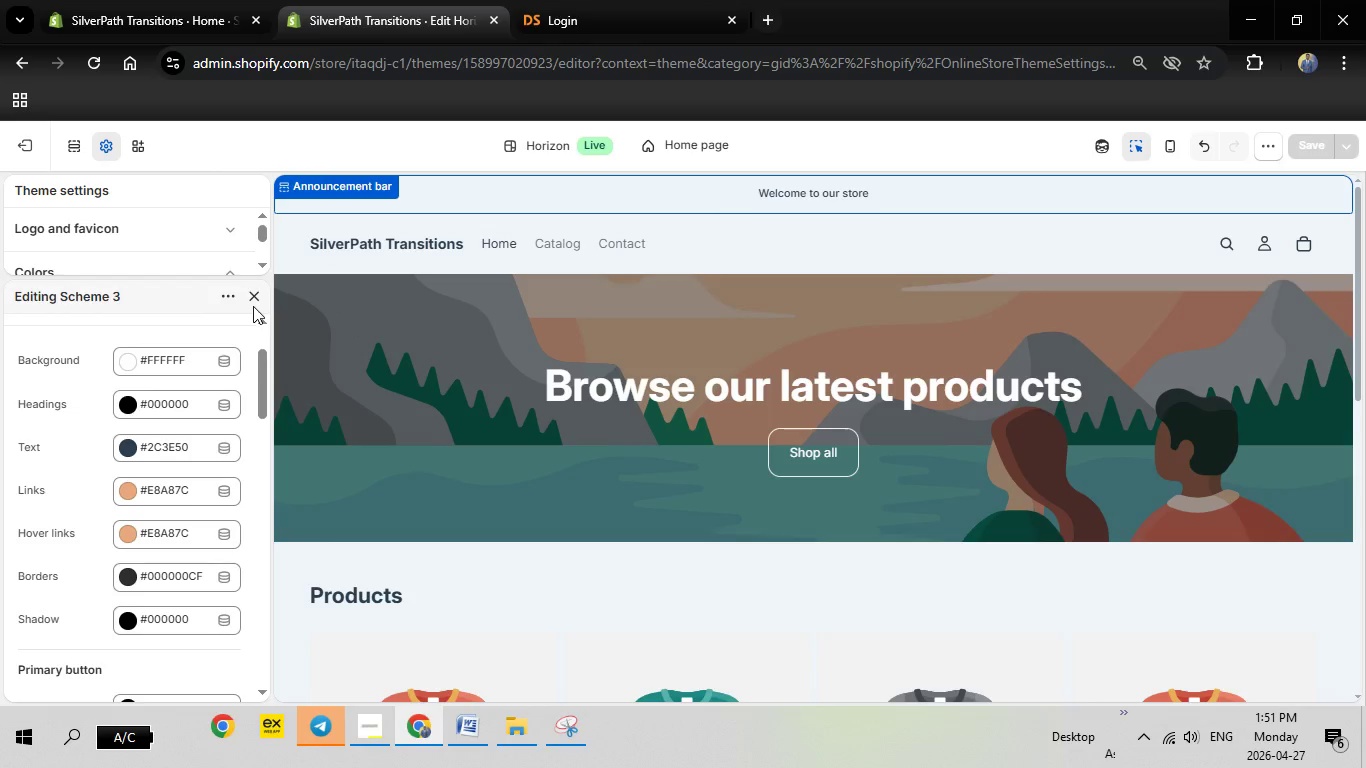 
left_click([251, 297])
 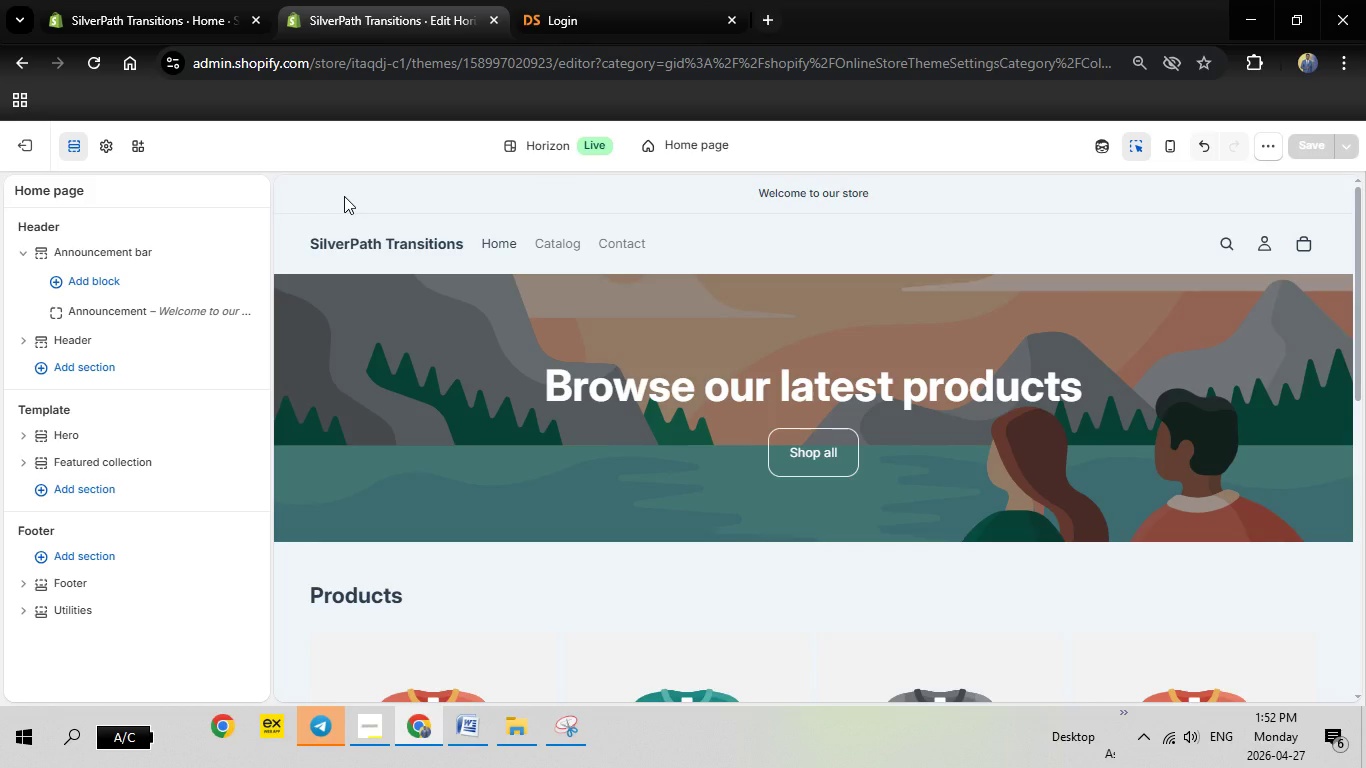 
wait(12.98)
 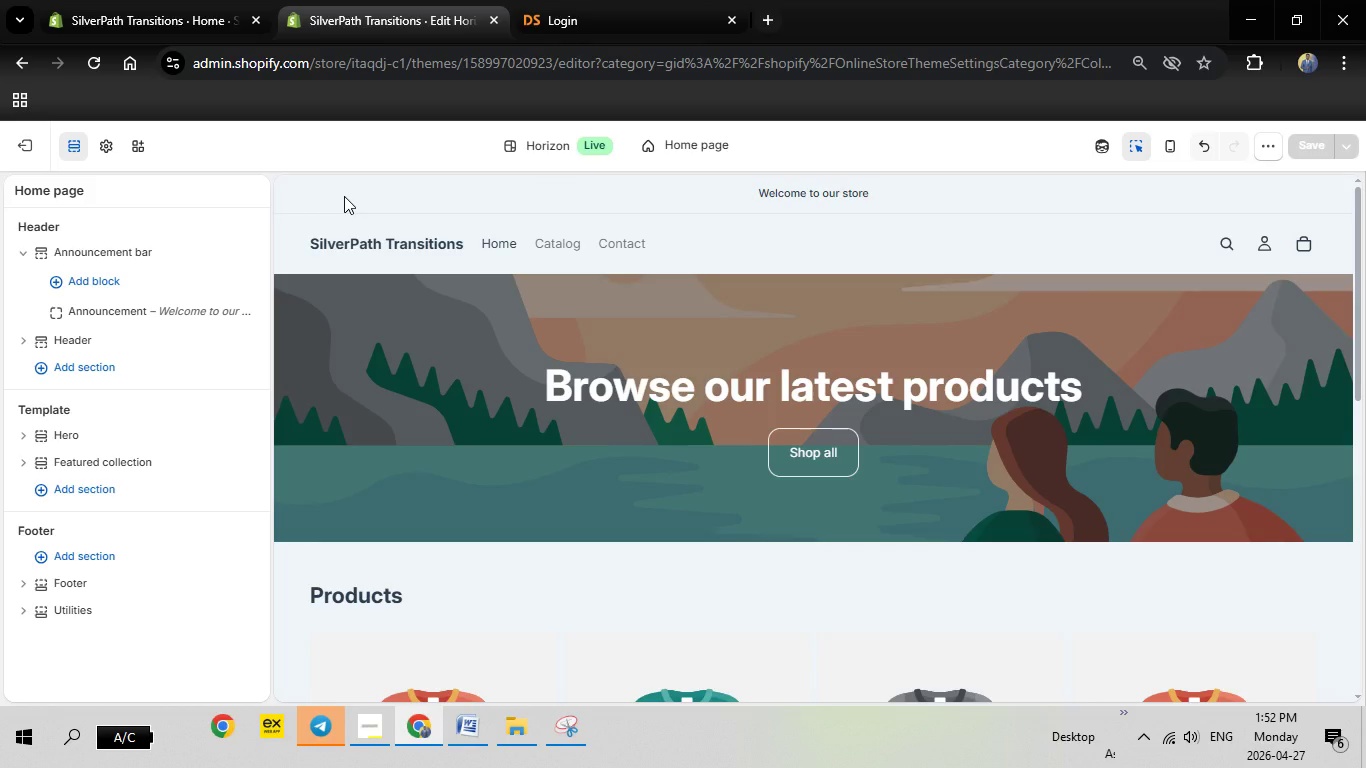 
left_click([338, 194])
 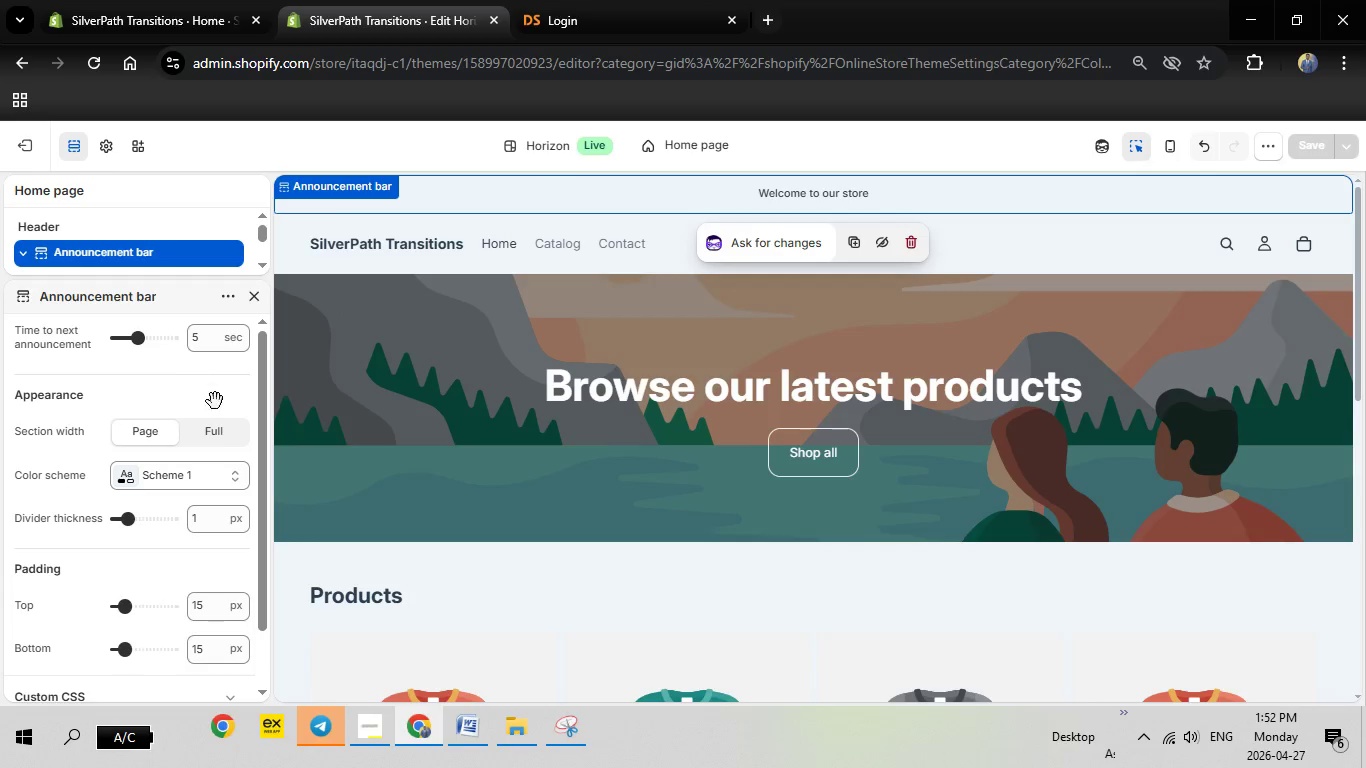 
left_click([204, 477])
 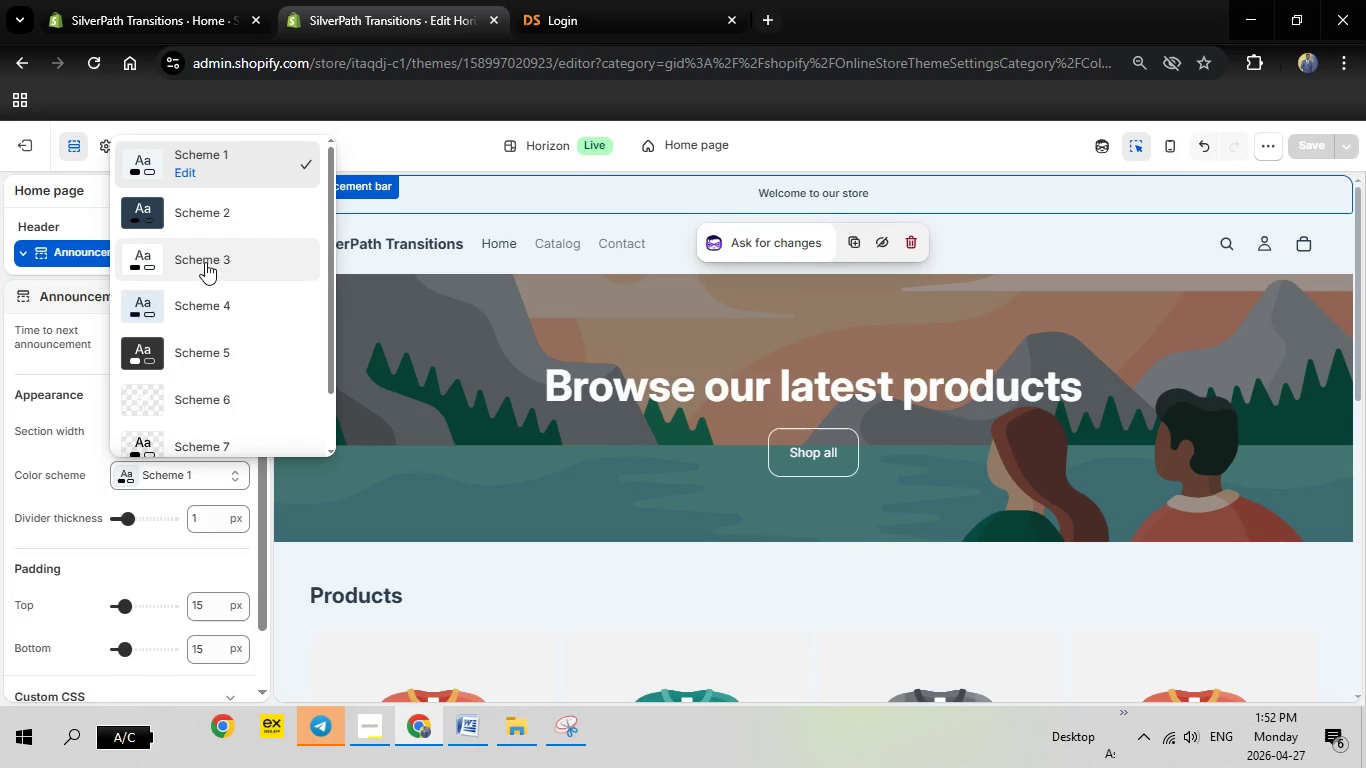 
left_click([205, 262])
 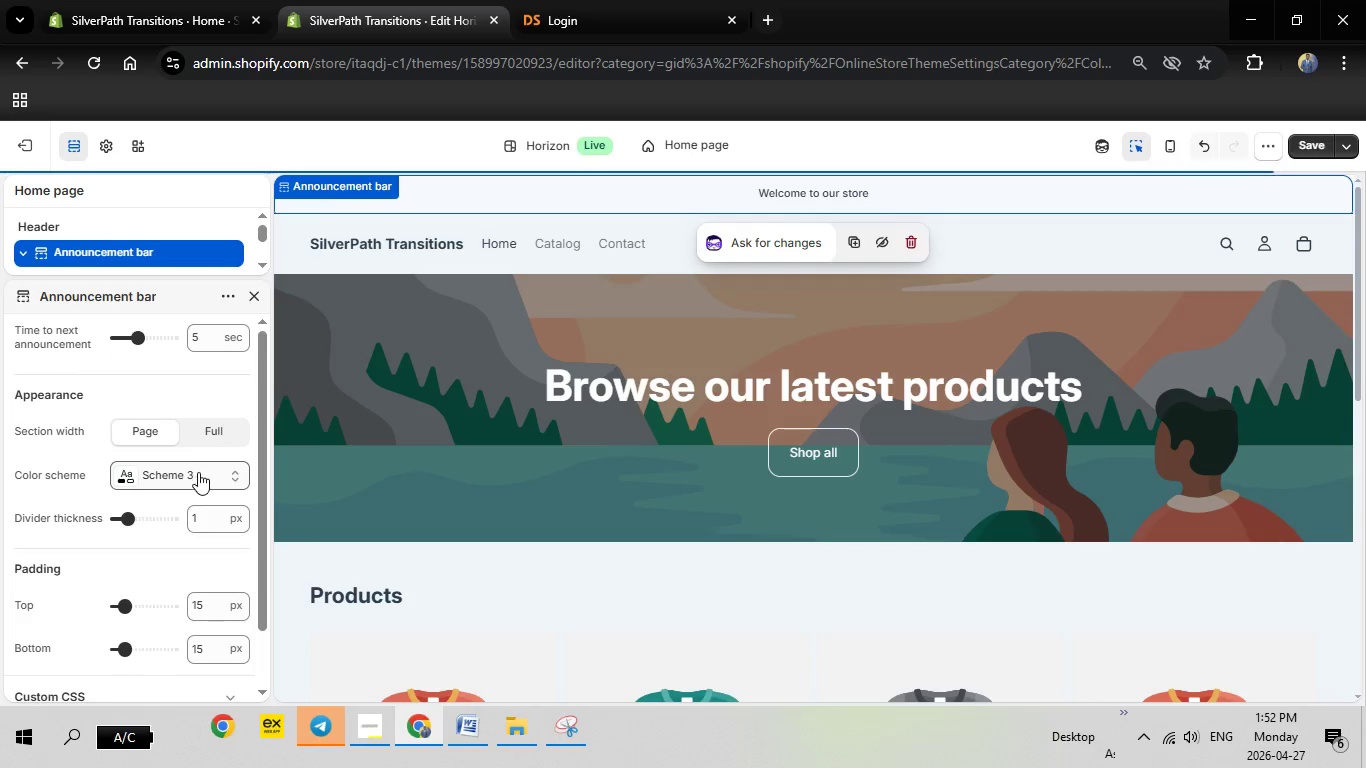 
left_click([198, 476])
 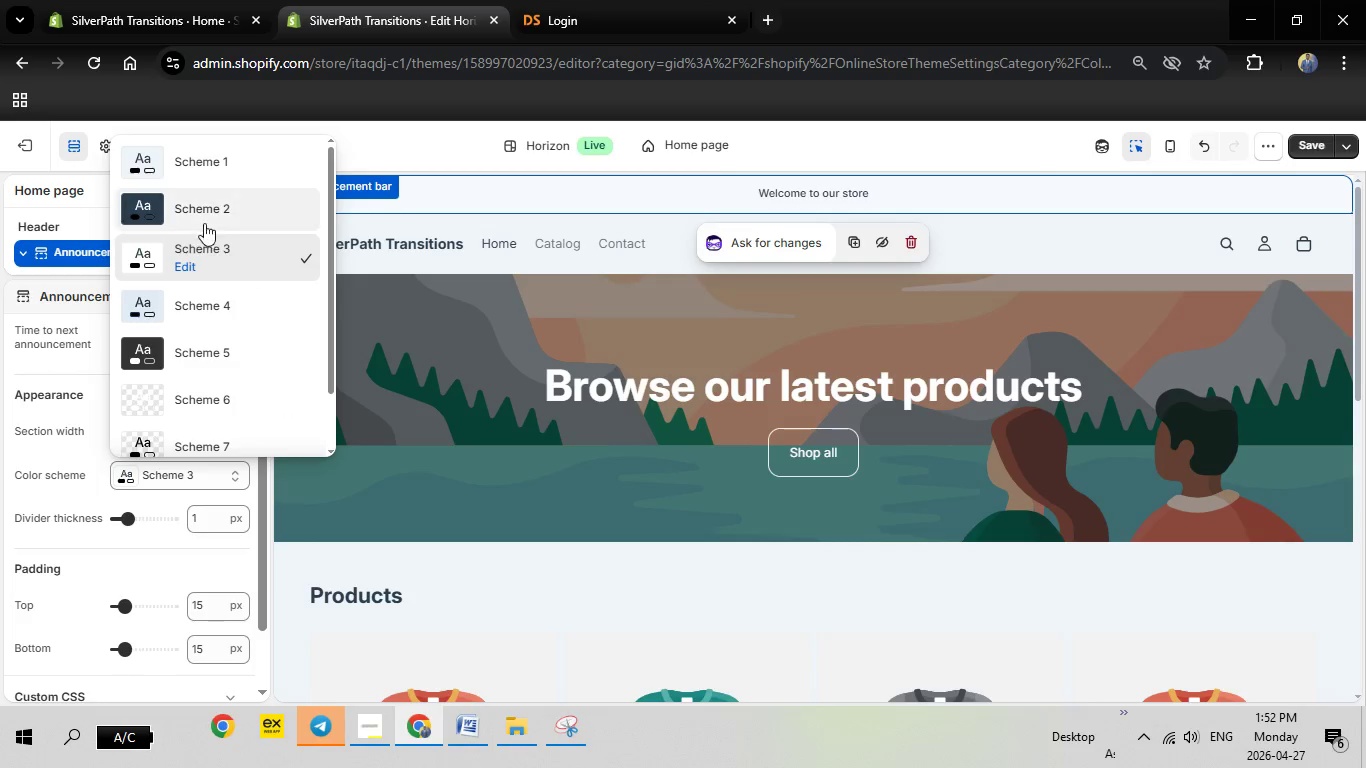 
left_click([206, 213])
 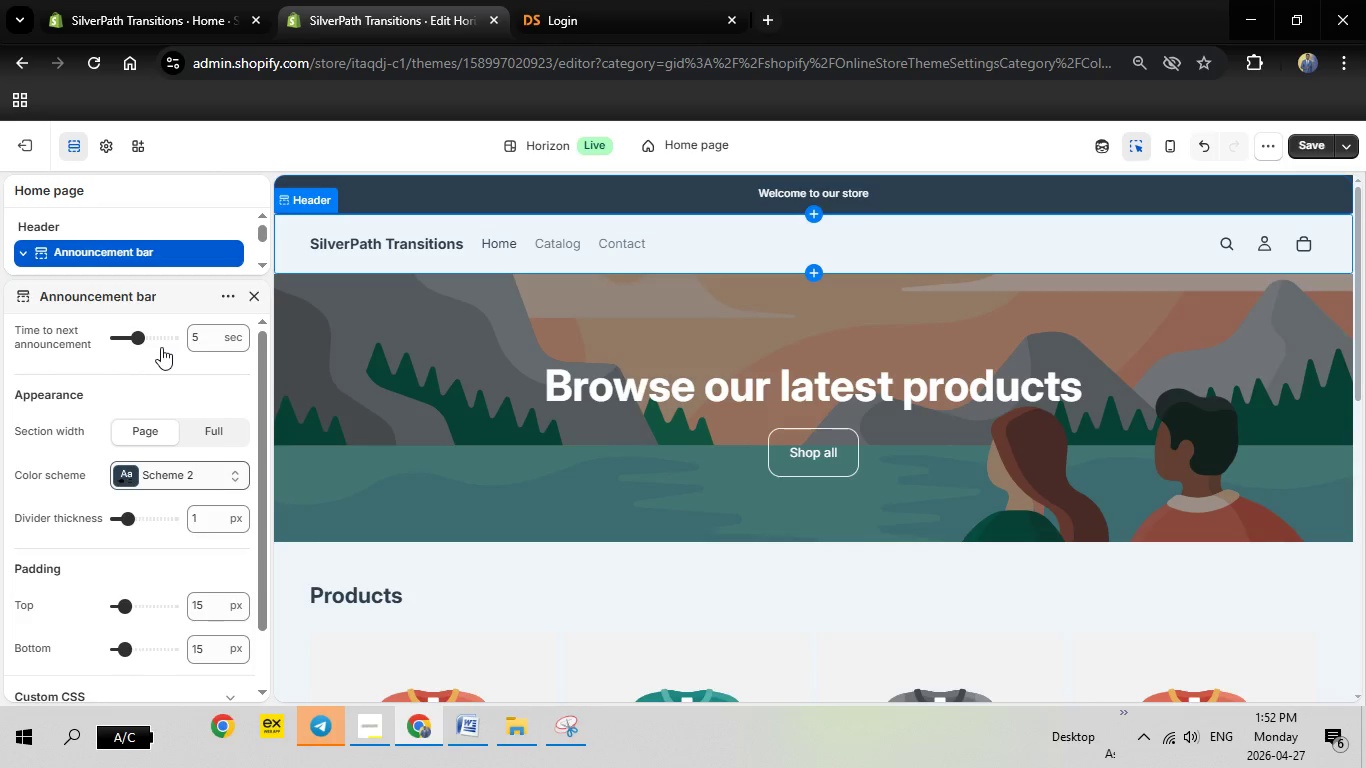 
wait(14.7)
 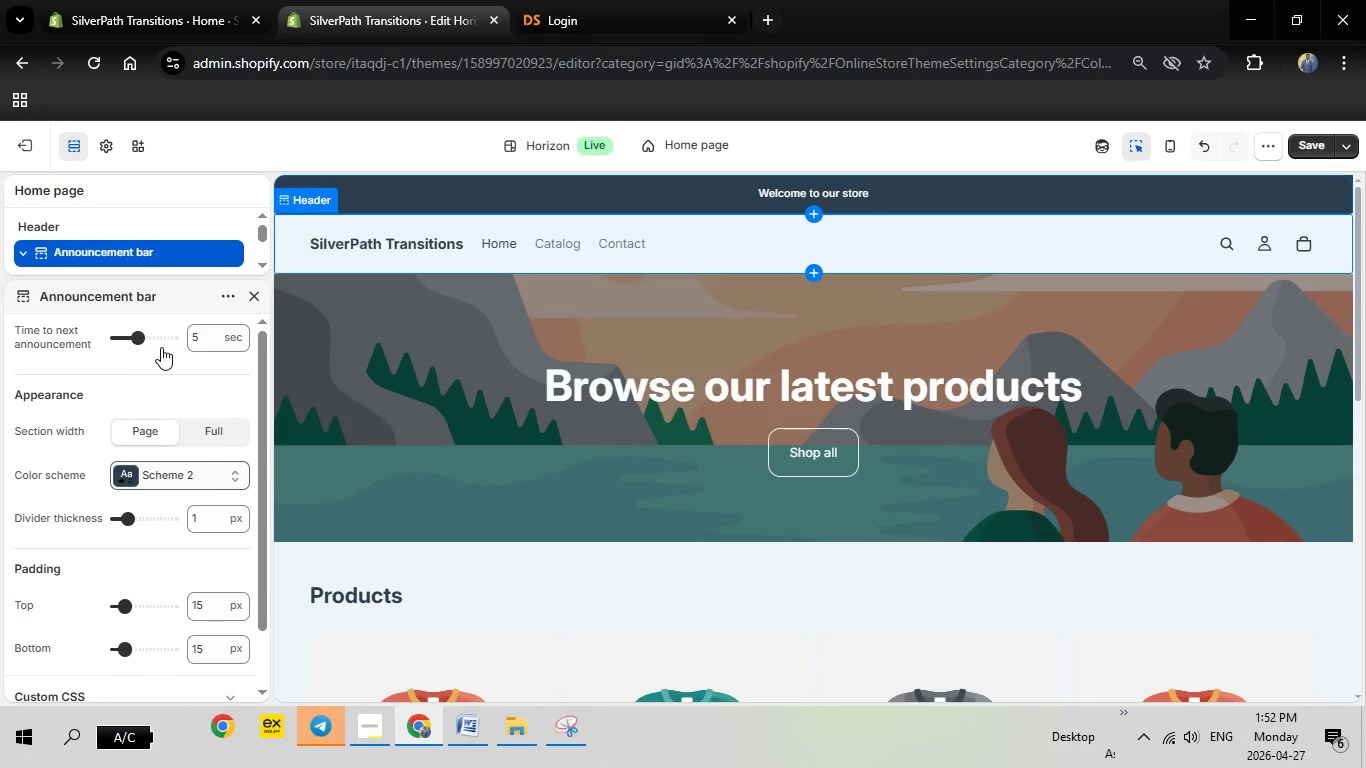 
left_click([256, 294])
 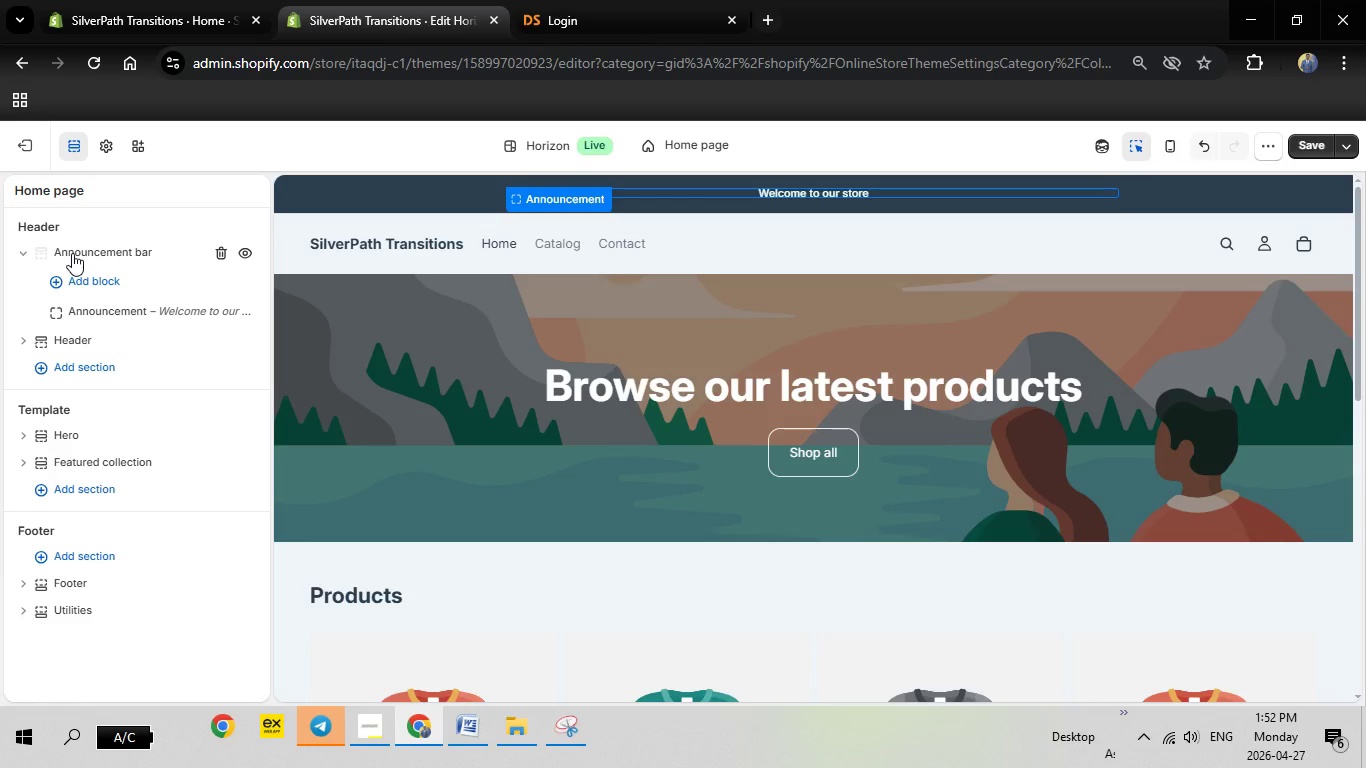 
left_click([73, 332])
 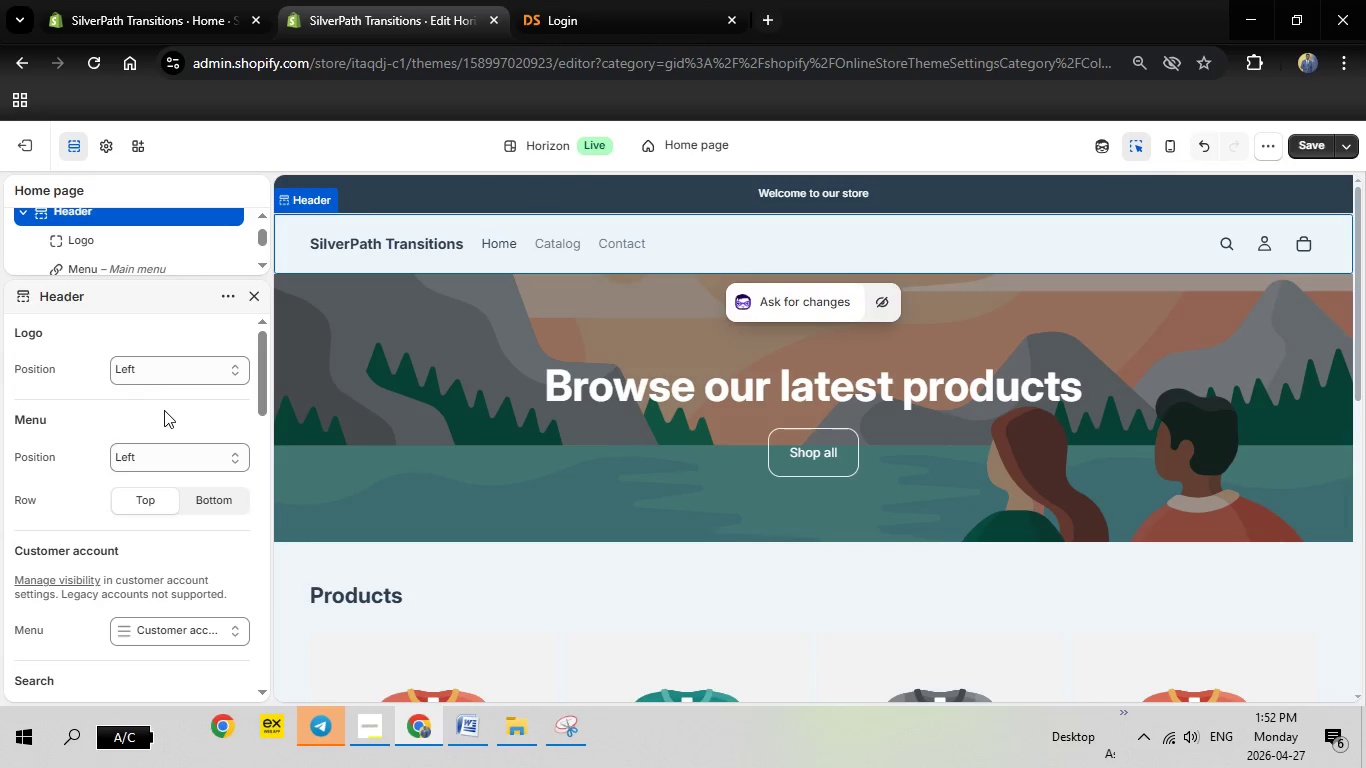 
wait(7.34)
 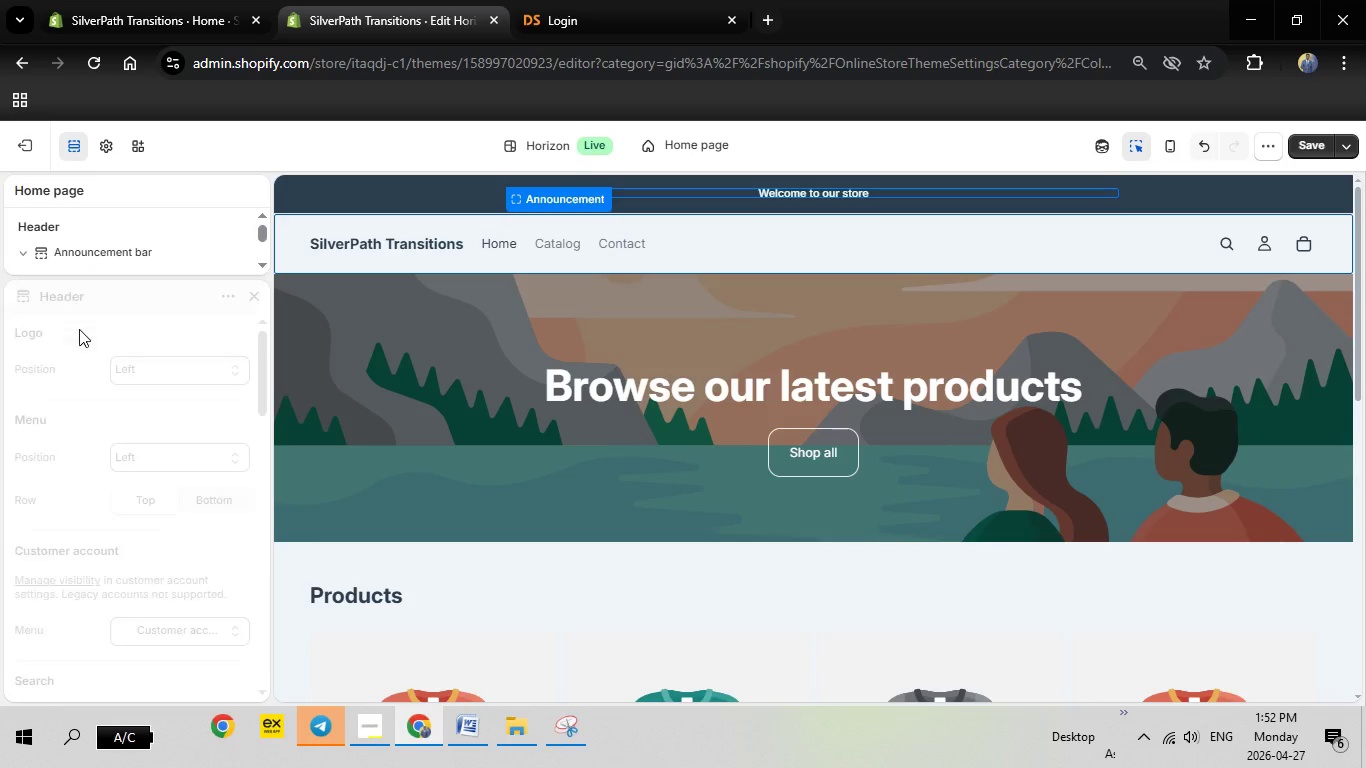 
left_click([253, 297])
 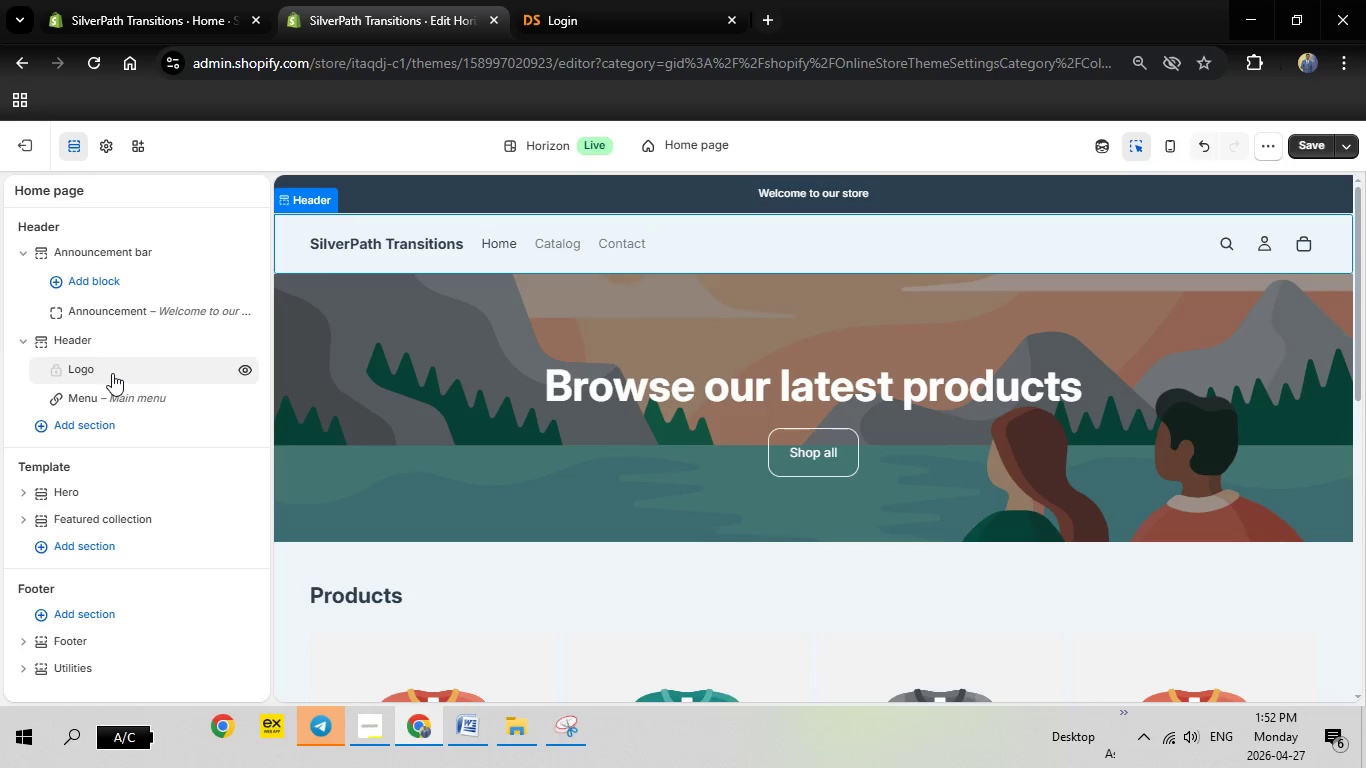 
left_click([93, 338])
 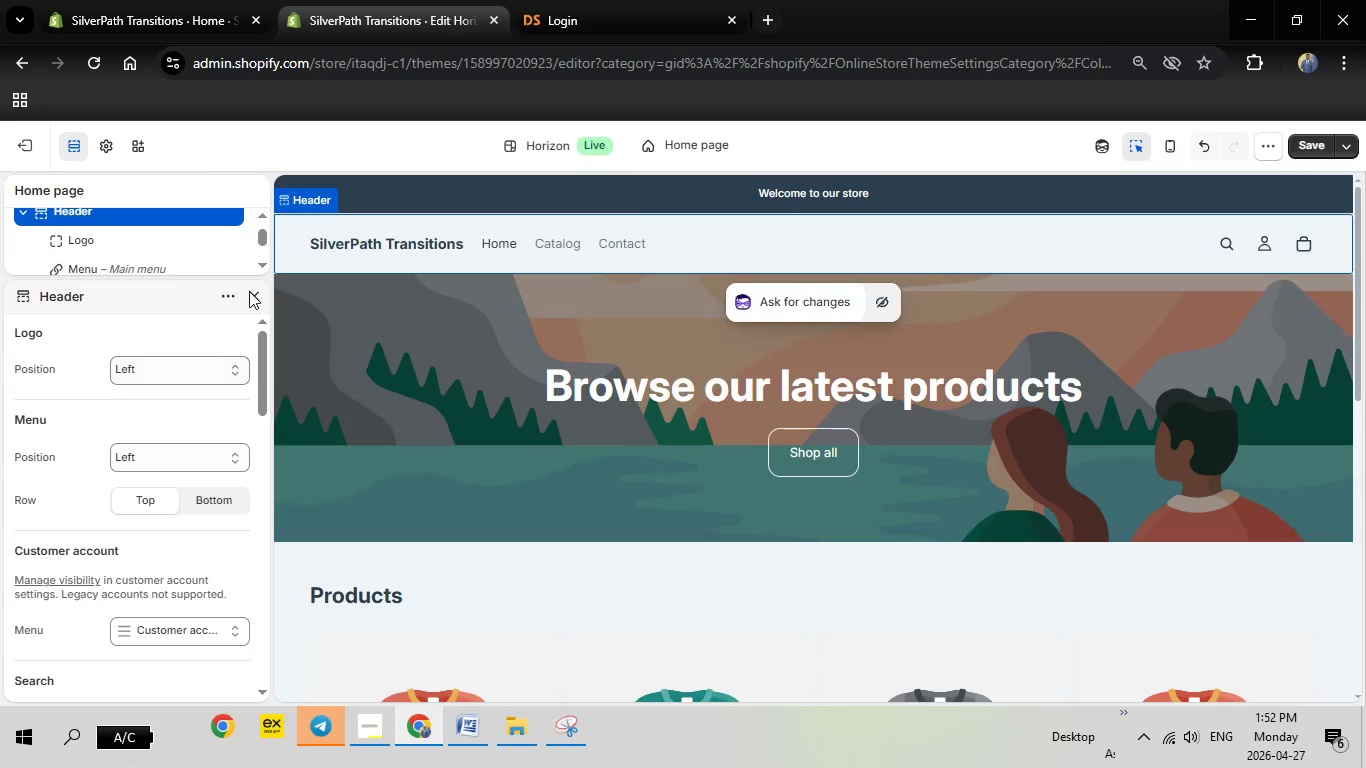 
wait(6.16)
 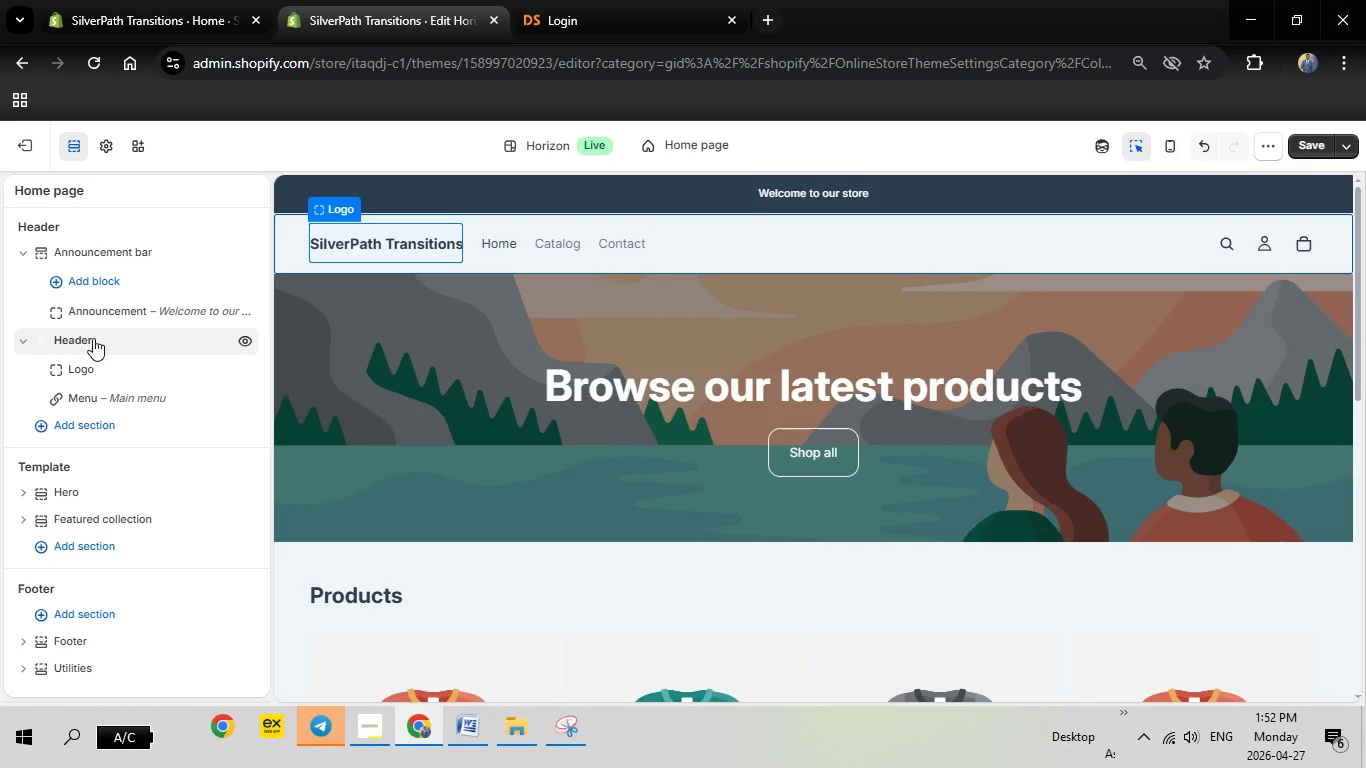 
left_click([251, 297])
 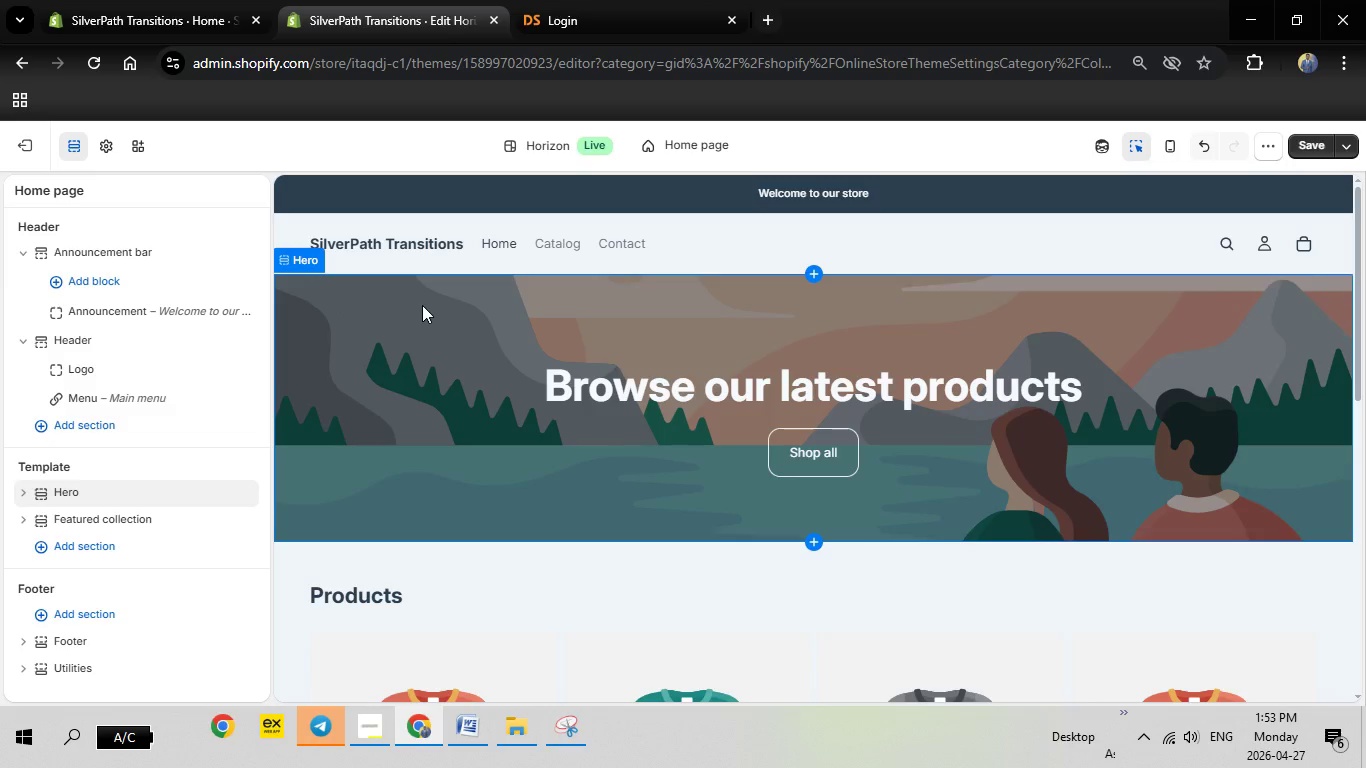 
left_click([422, 305])
 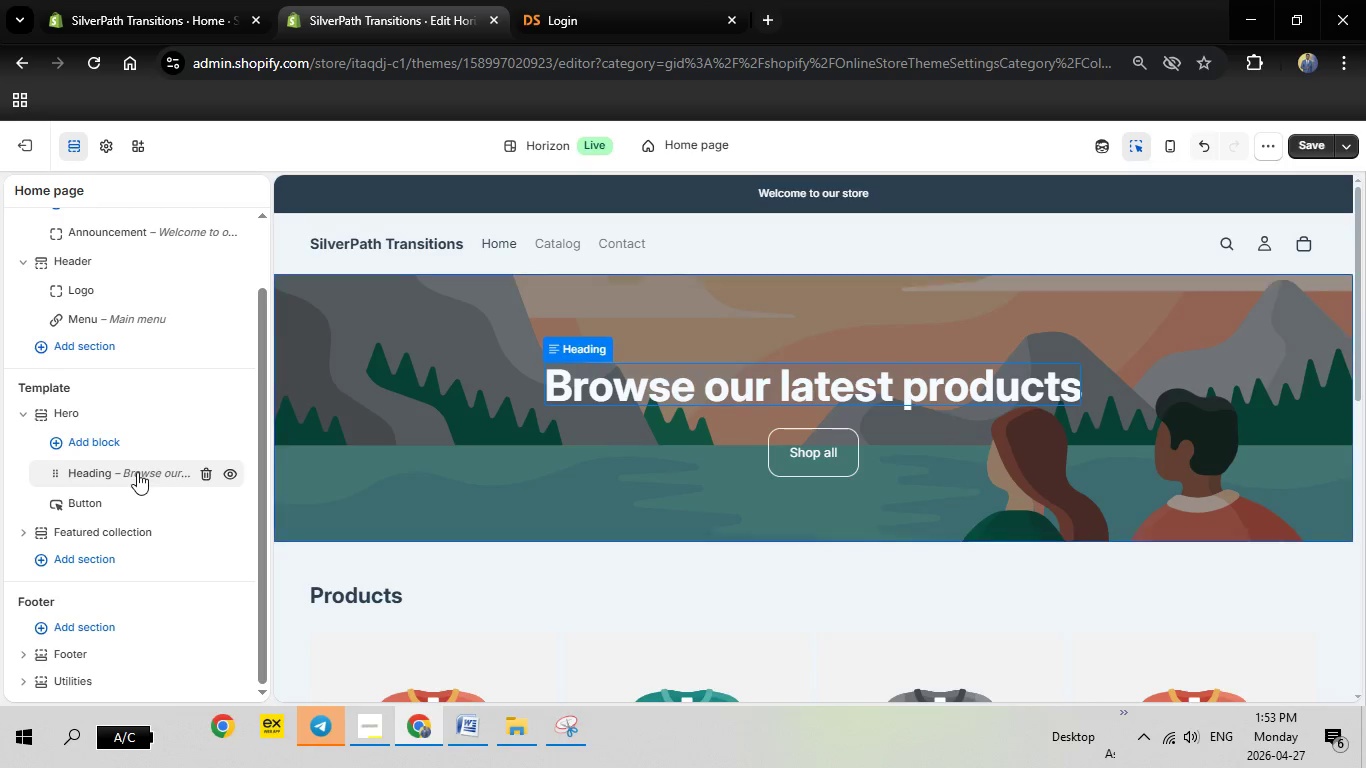 
wait(14.73)
 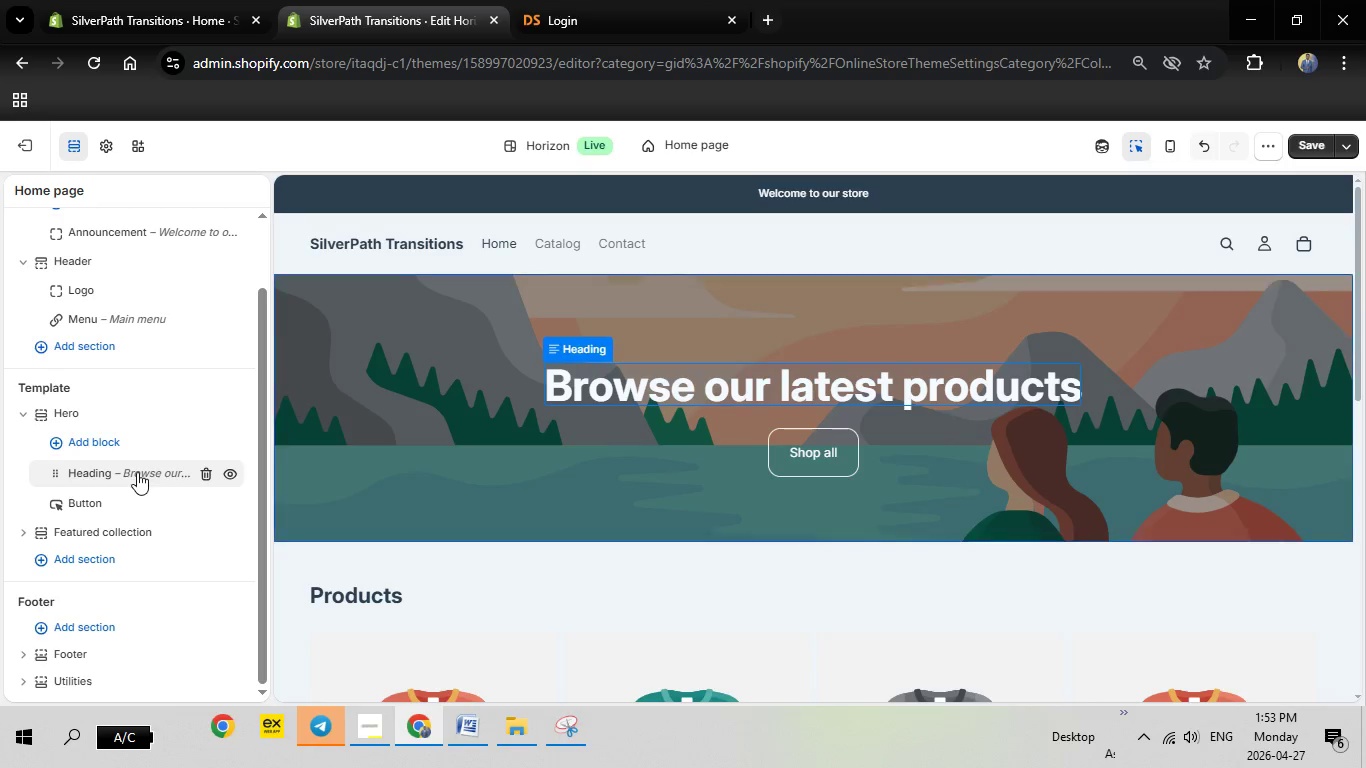 
scroll: coordinate [147, 447], scroll_direction: down, amount: 10.0
 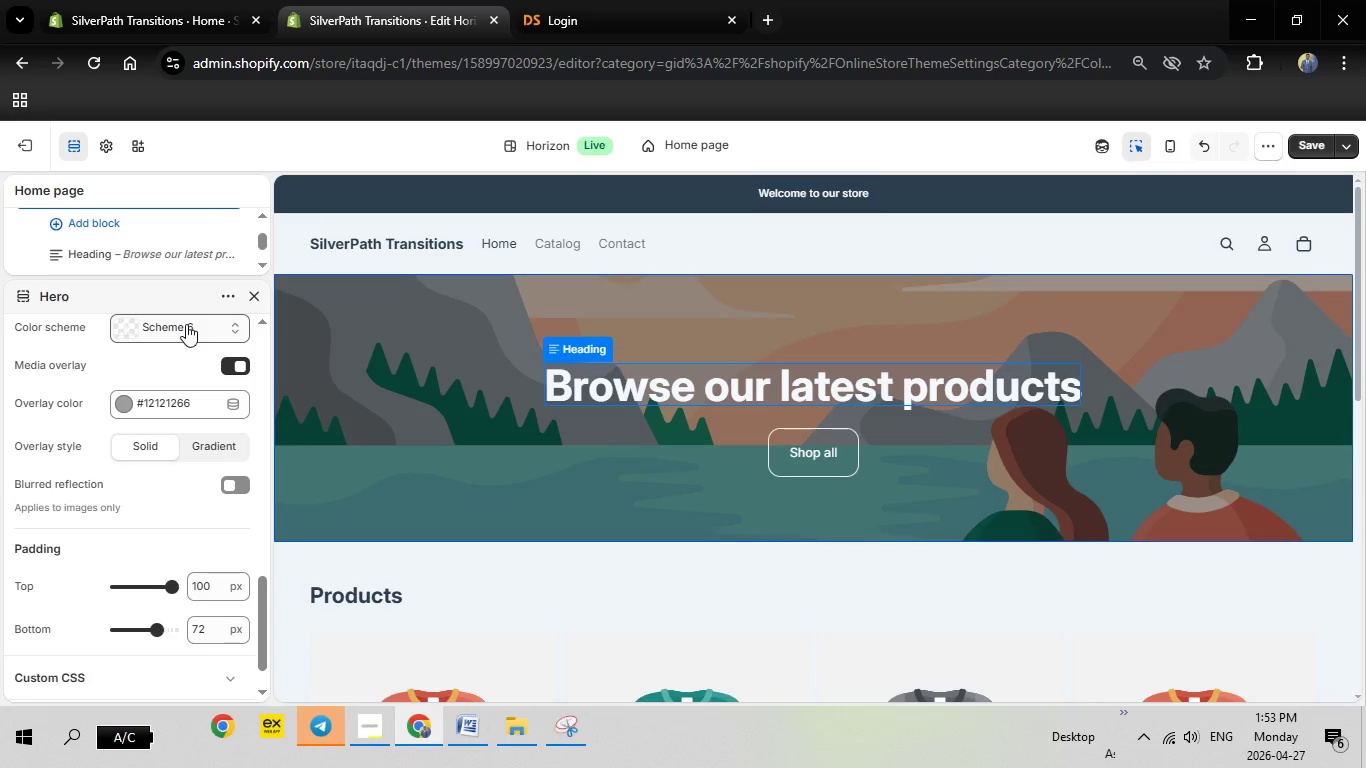 
left_click([186, 324])
 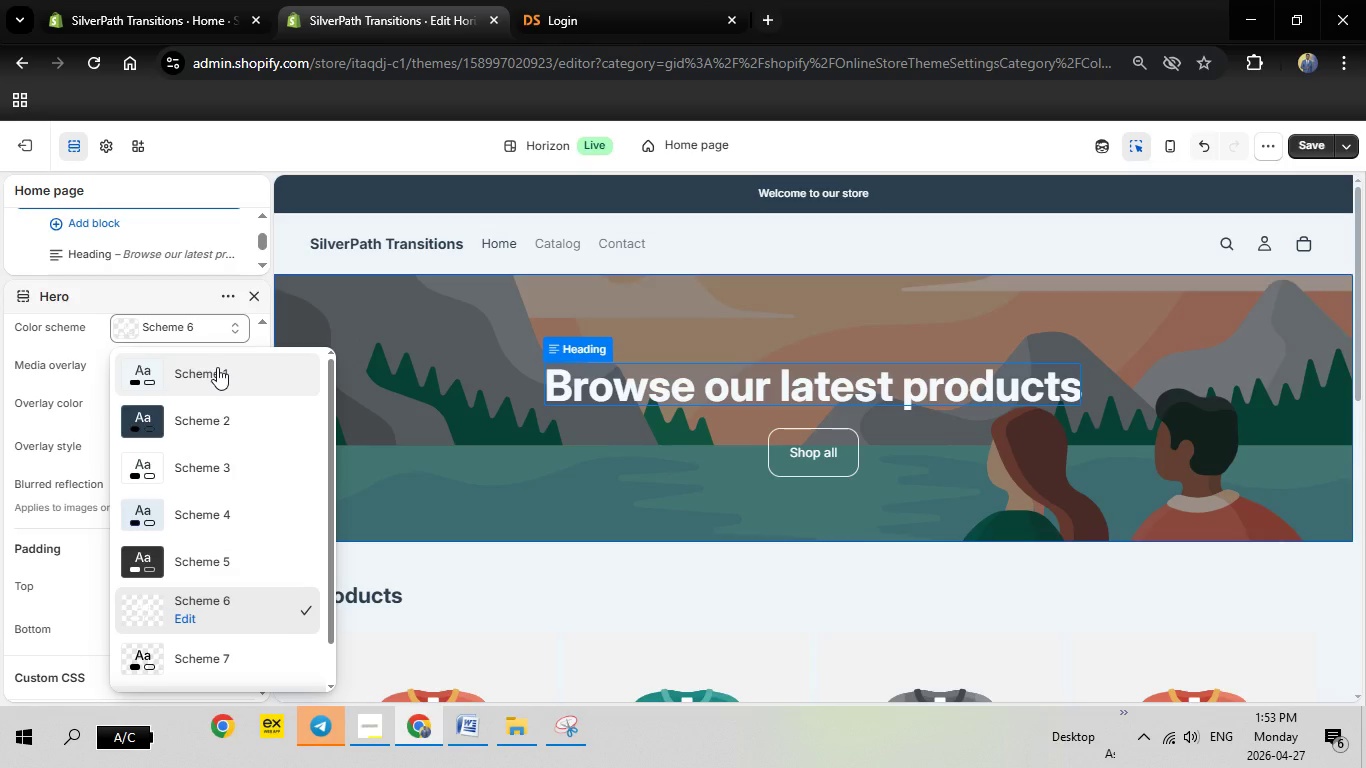 
left_click([217, 367])
 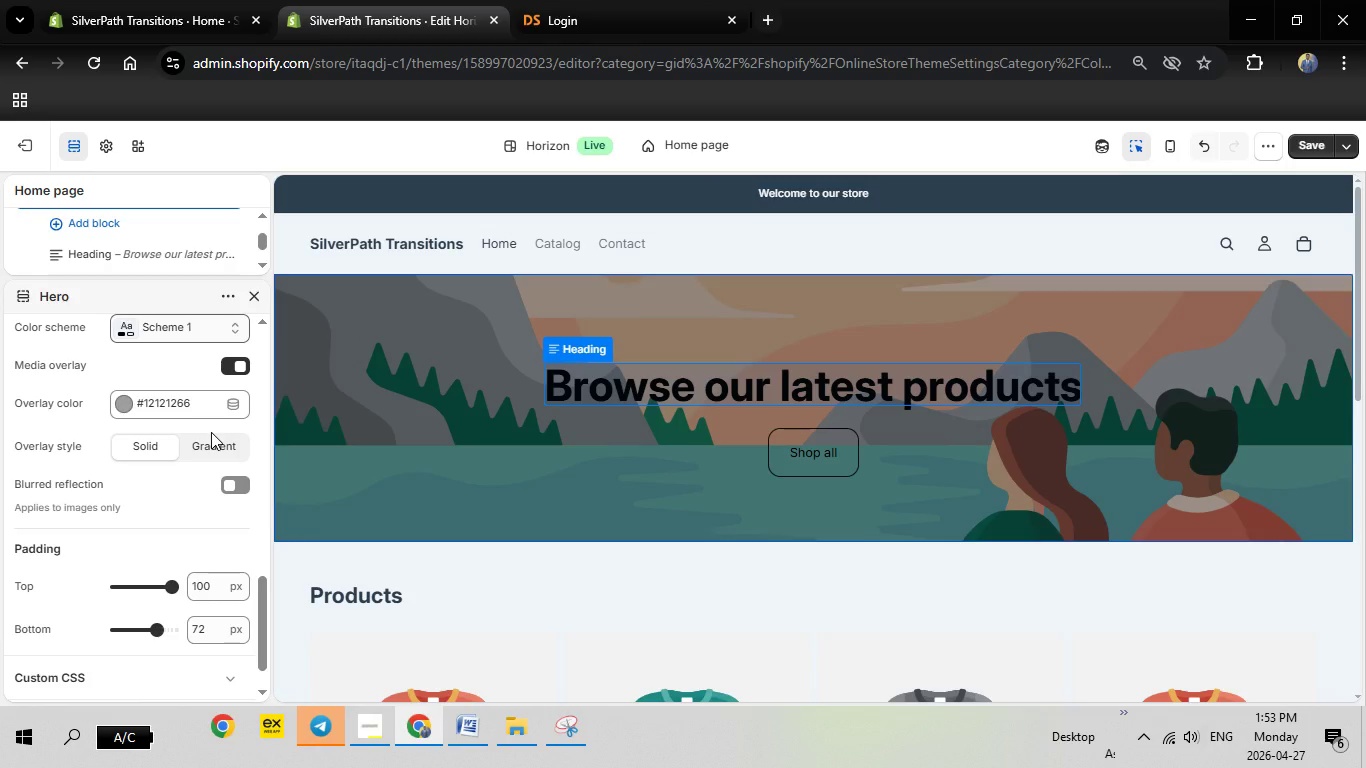 
wait(6.75)
 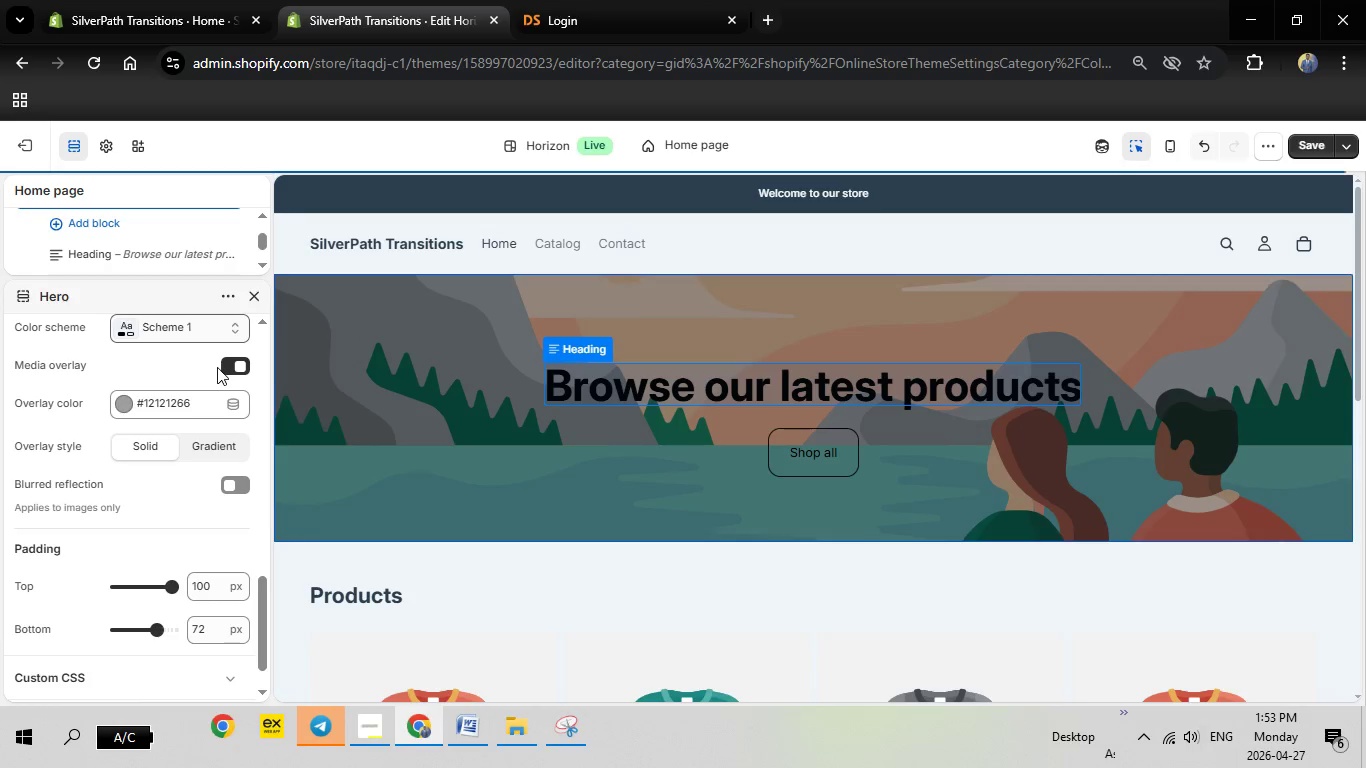 
scroll: coordinate [166, 404], scroll_direction: up, amount: 9.0
 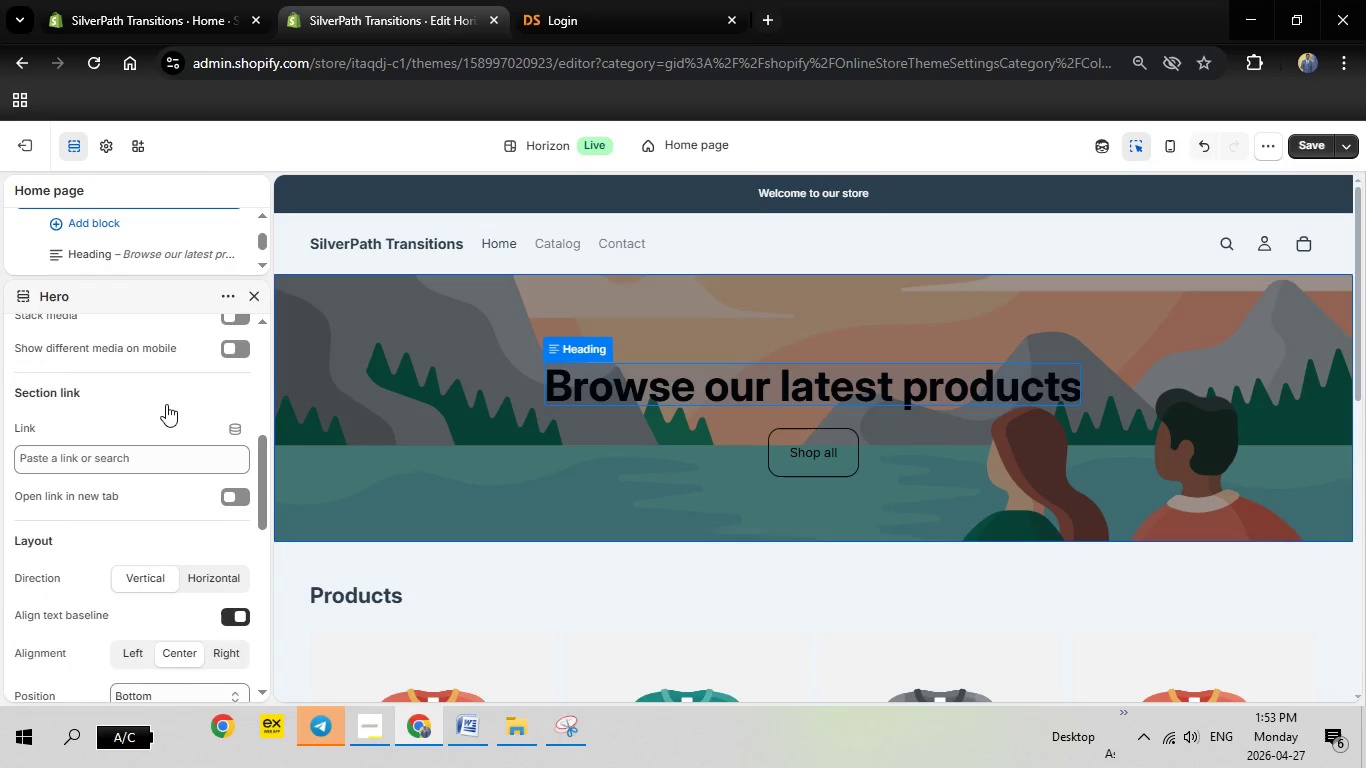 
scroll: coordinate [202, 422], scroll_direction: down, amount: 4.0
 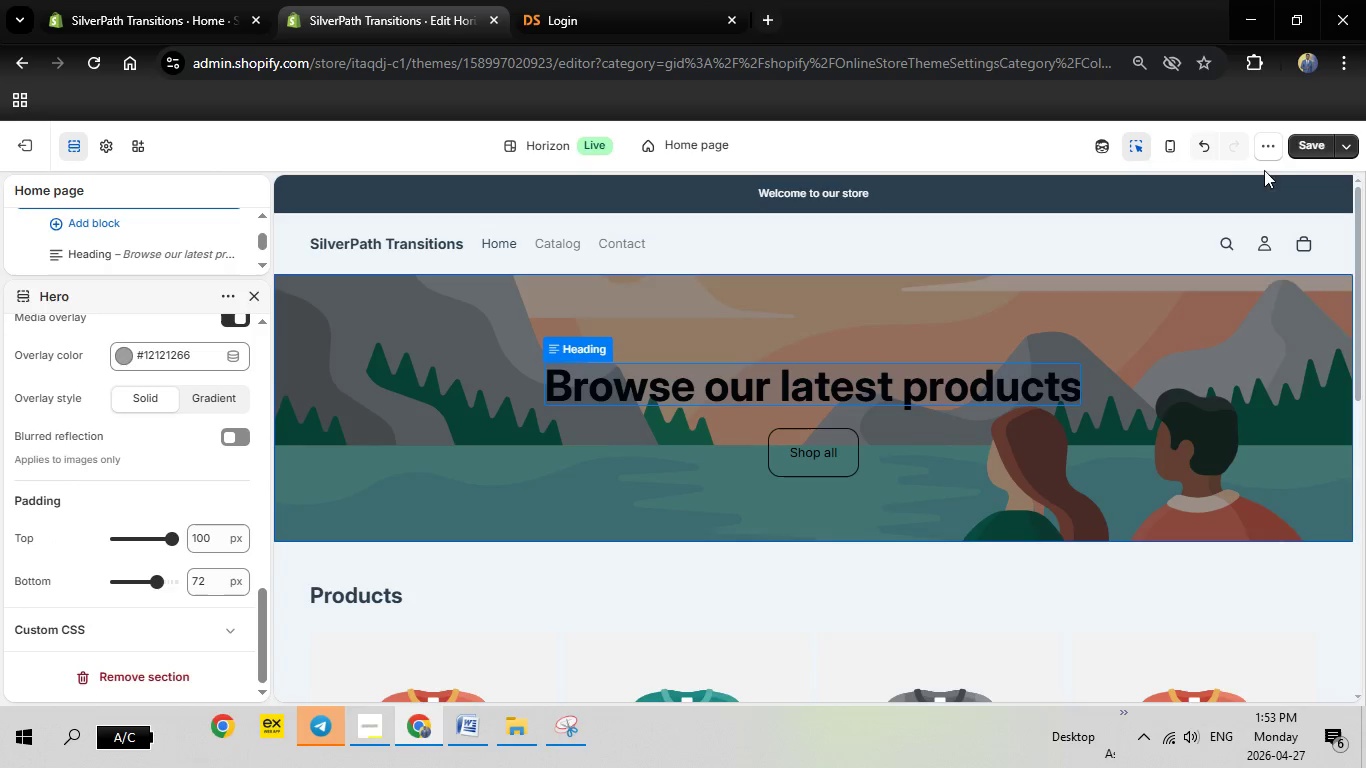 
left_click([1307, 139])
 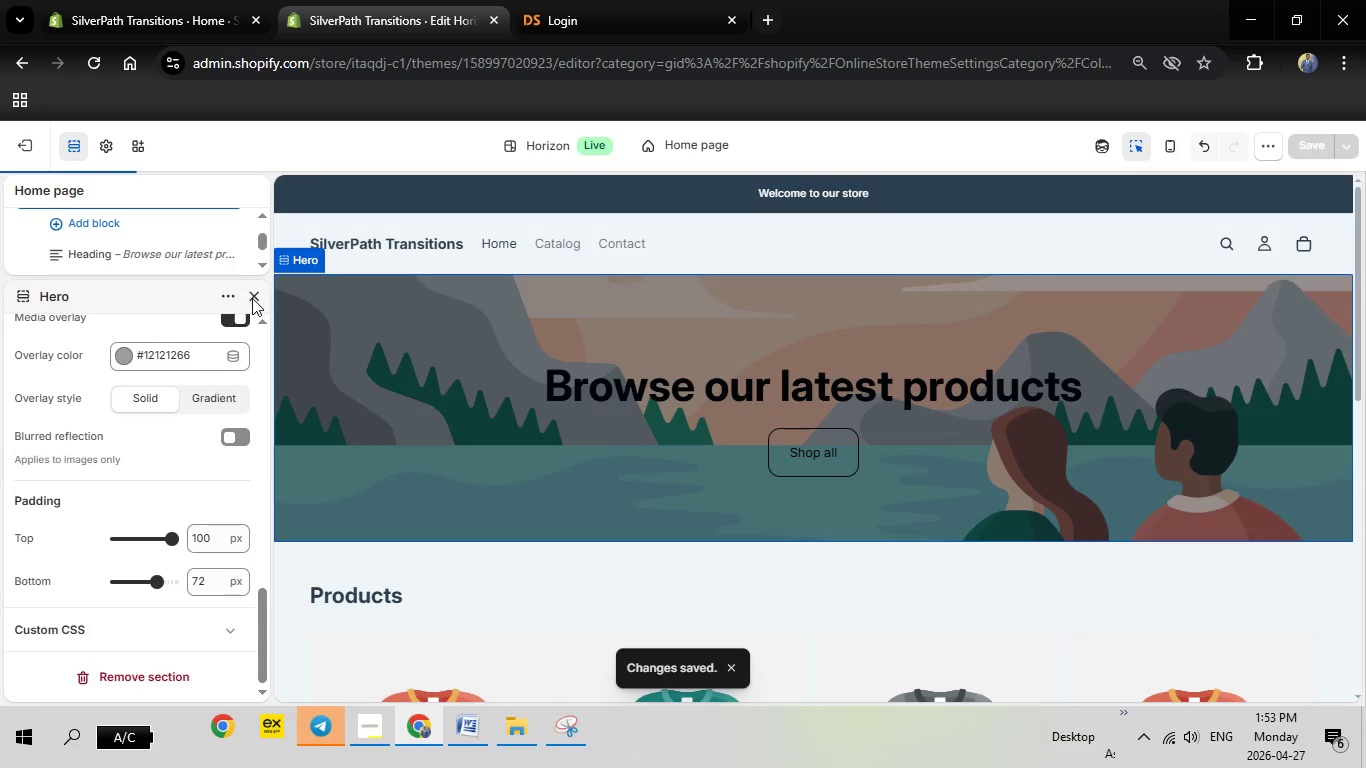 
wait(7.53)
 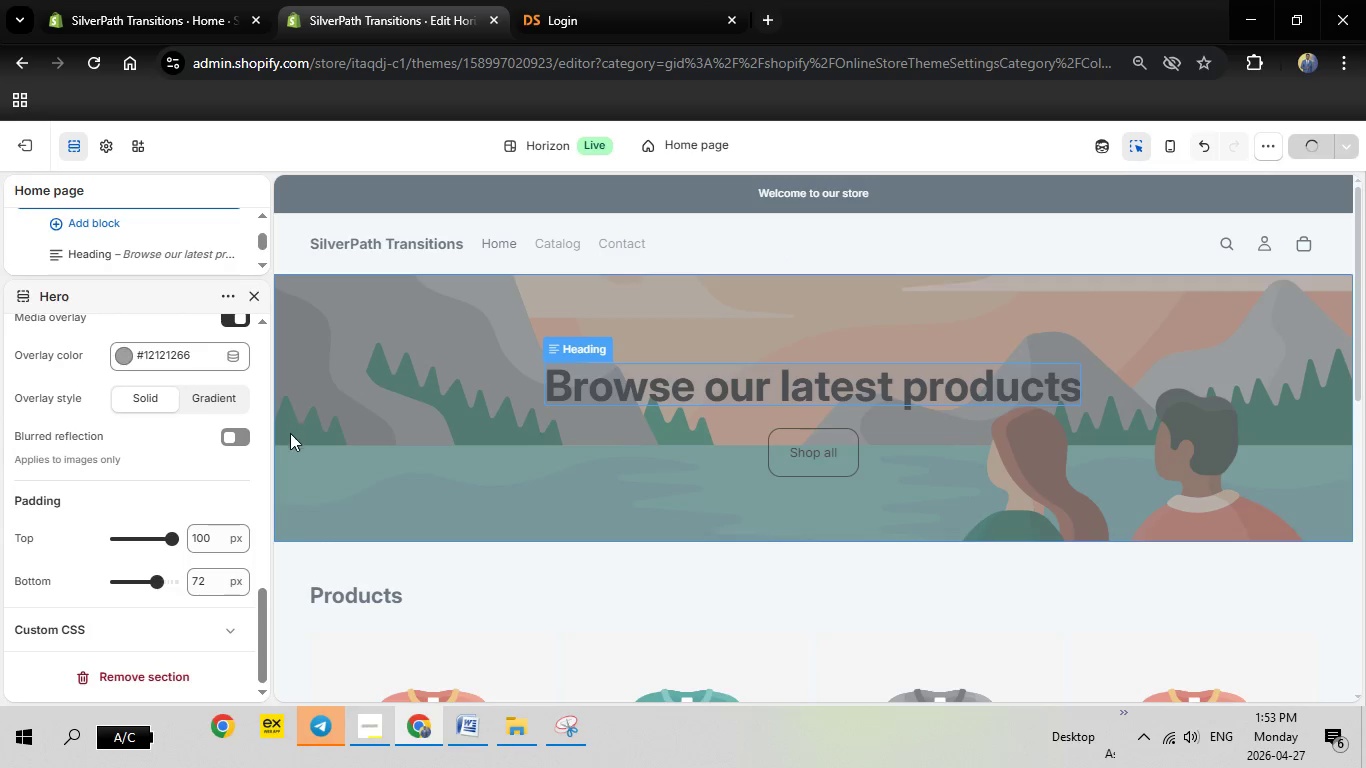 
left_click([252, 298])
 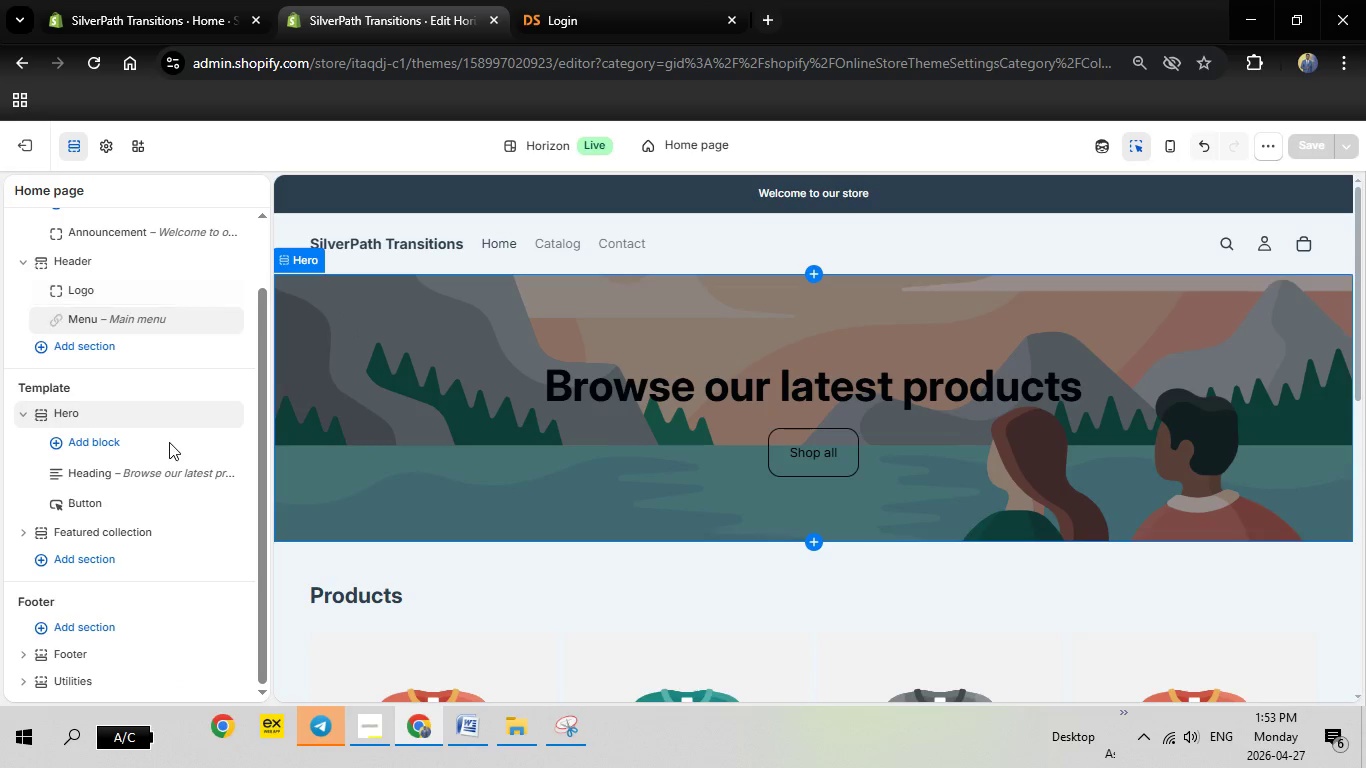 
scroll: coordinate [169, 442], scroll_direction: up, amount: 2.0
 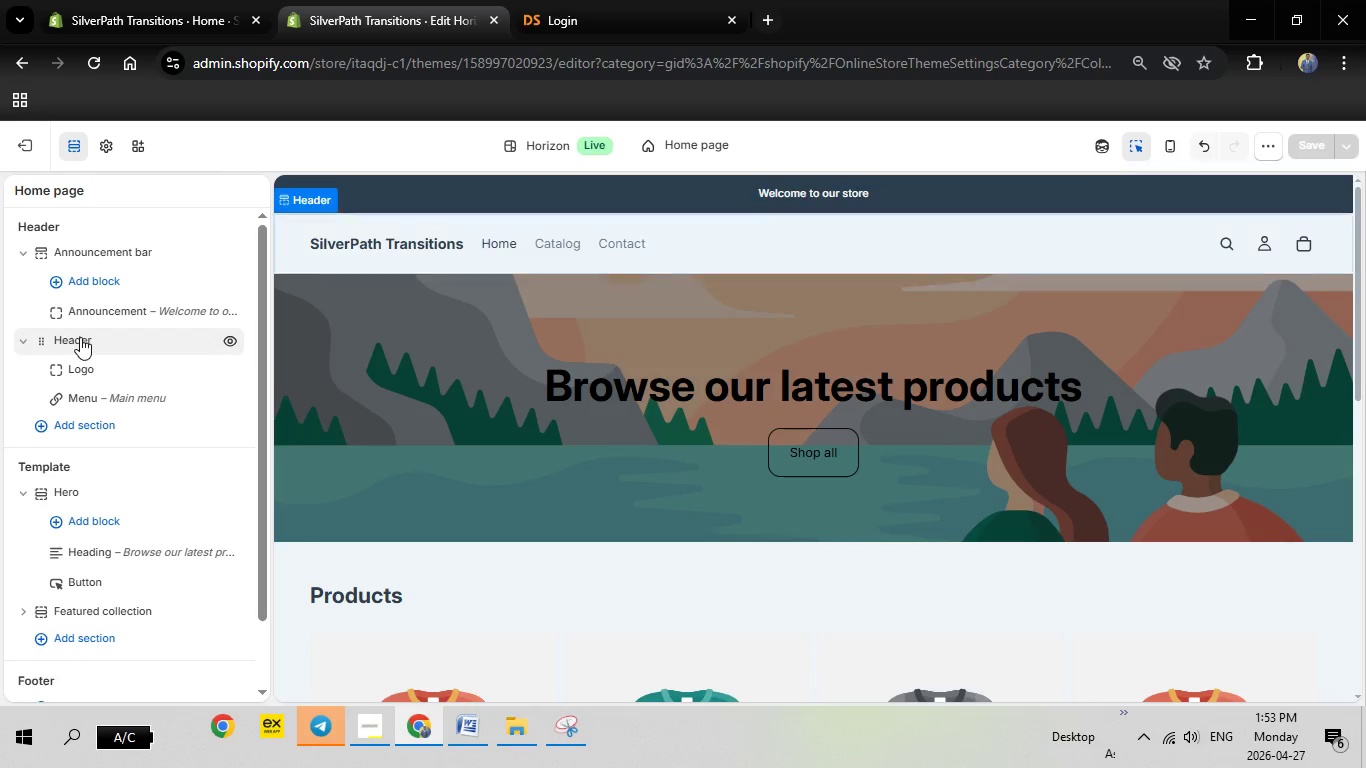 
left_click([23, 340])
 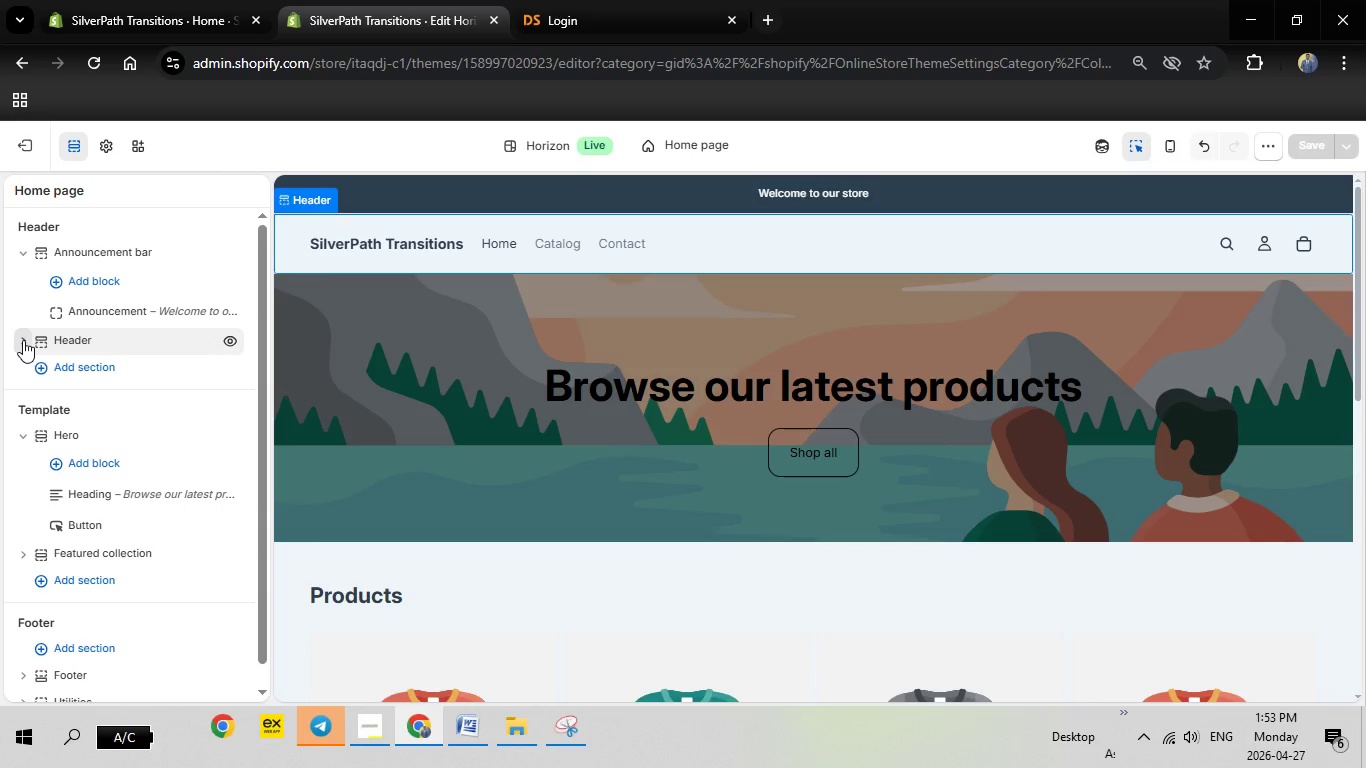 
left_click([23, 340])
 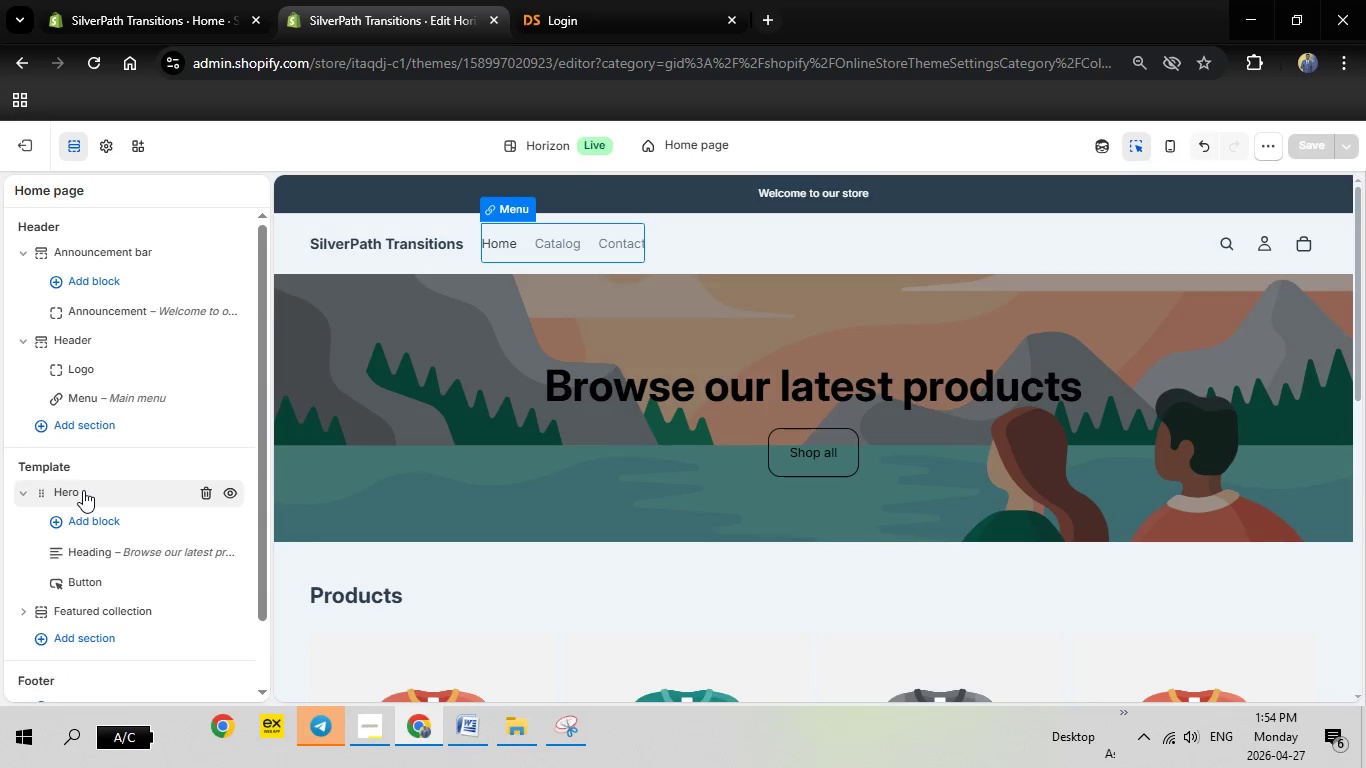 
wait(5.86)
 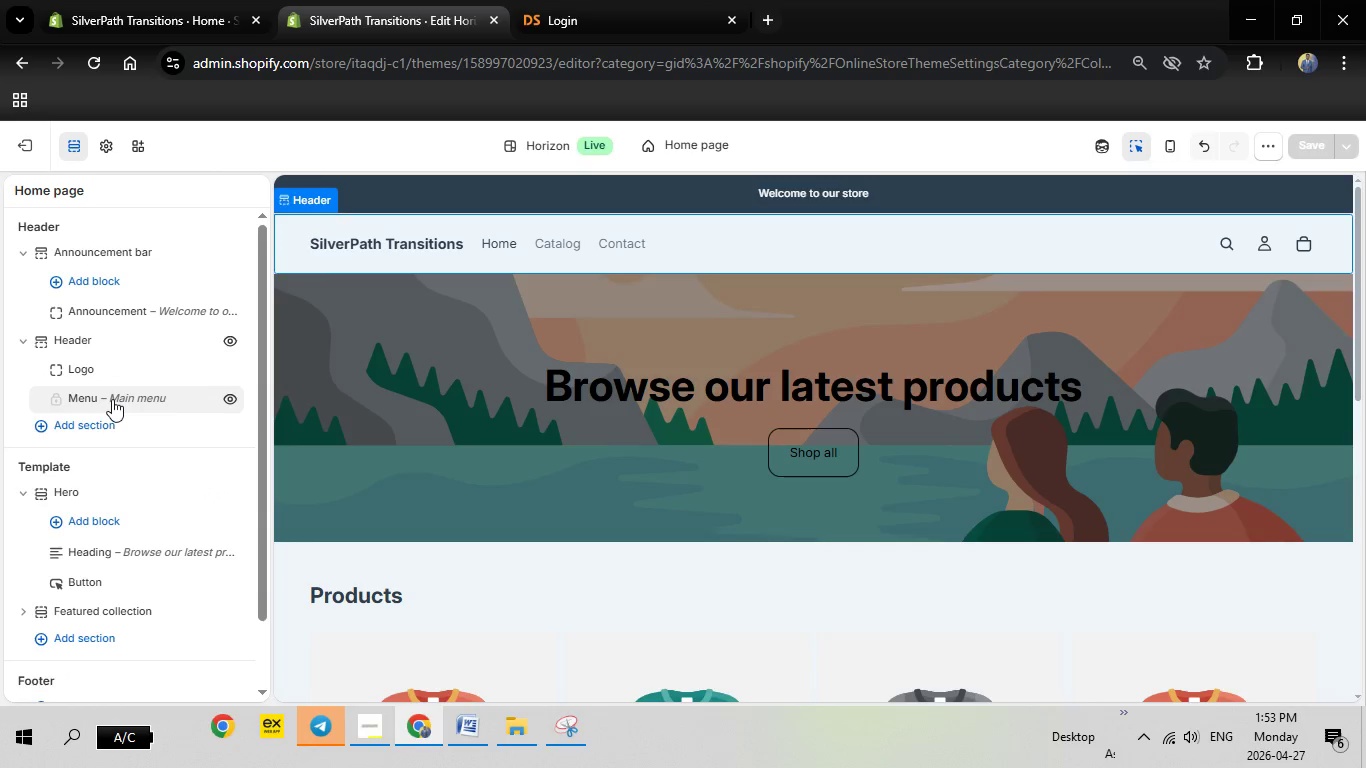 
left_click([104, 496])
 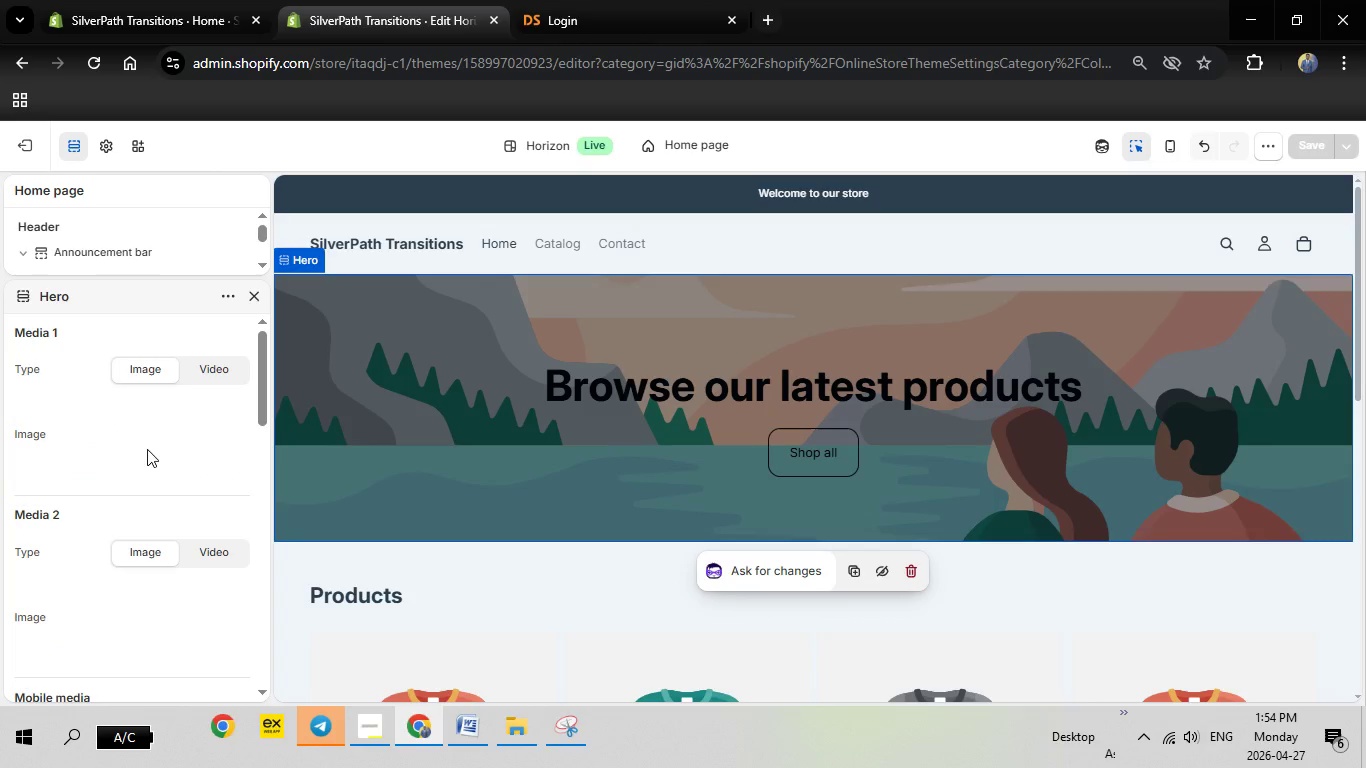 
scroll: coordinate [153, 441], scroll_direction: down, amount: 1.0
 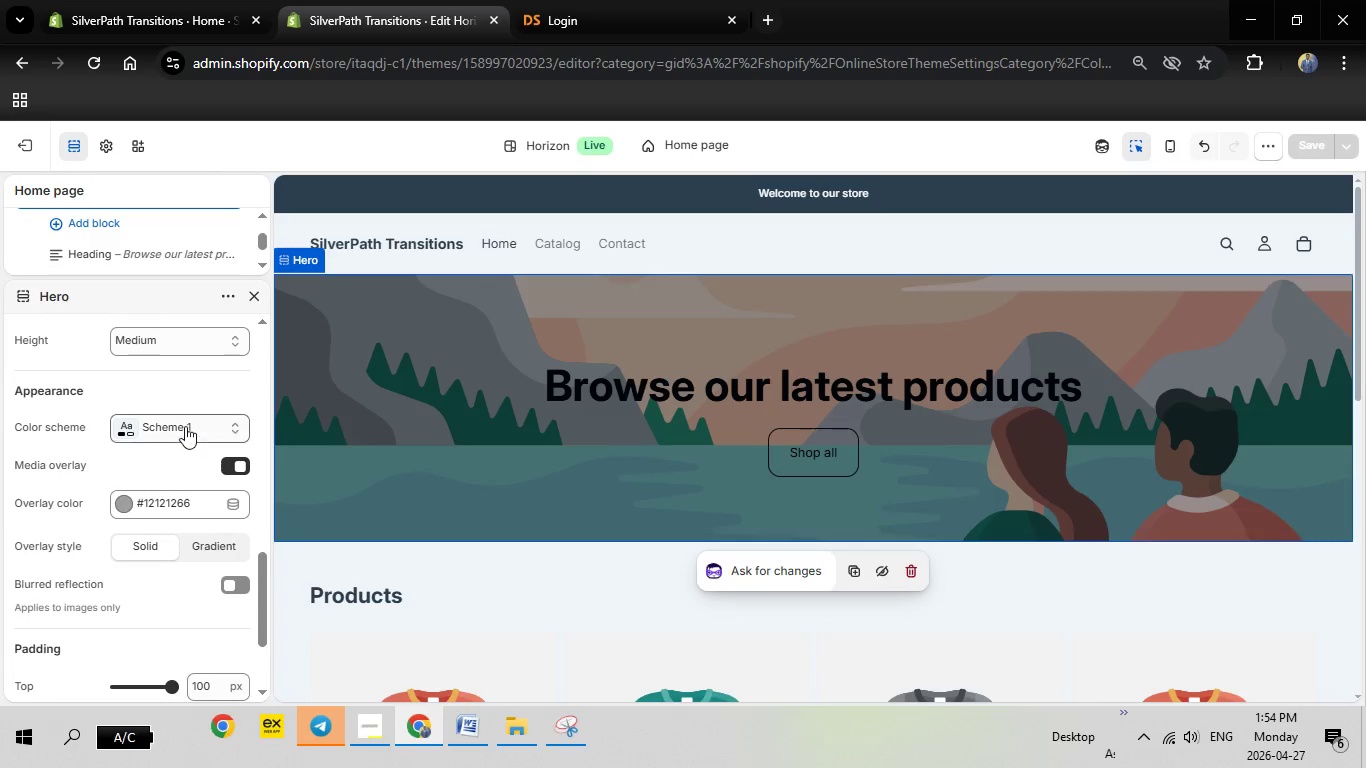 
scroll: coordinate [187, 374], scroll_direction: up, amount: 5.0
 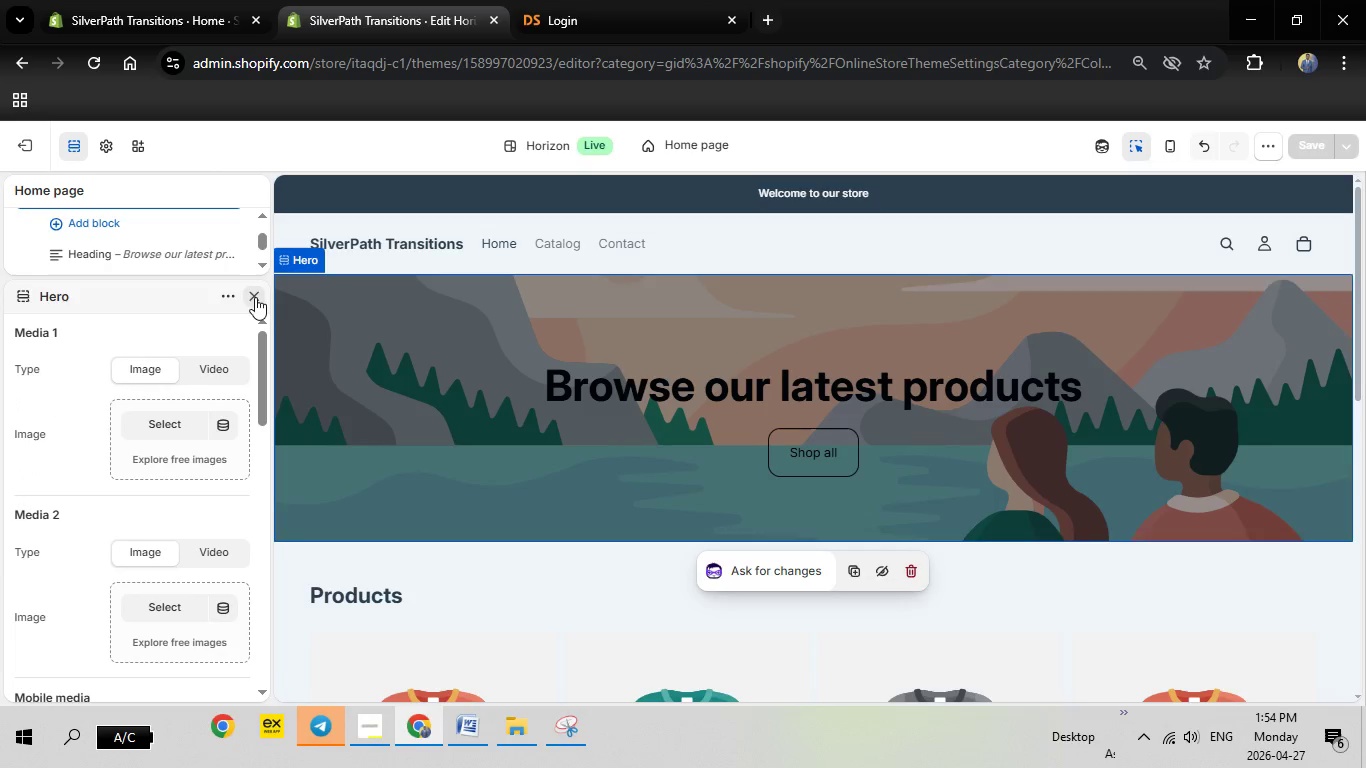 
left_click([255, 297])
 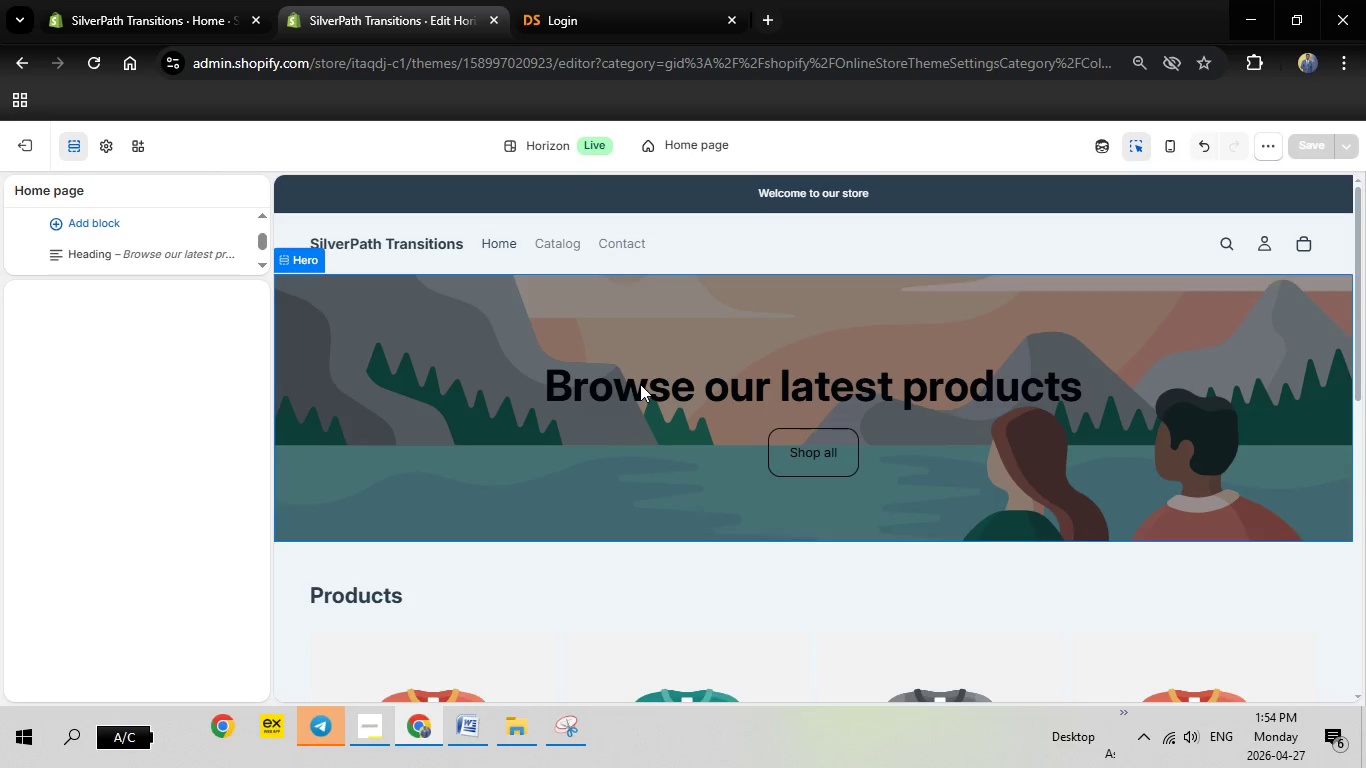 
left_click([640, 384])
 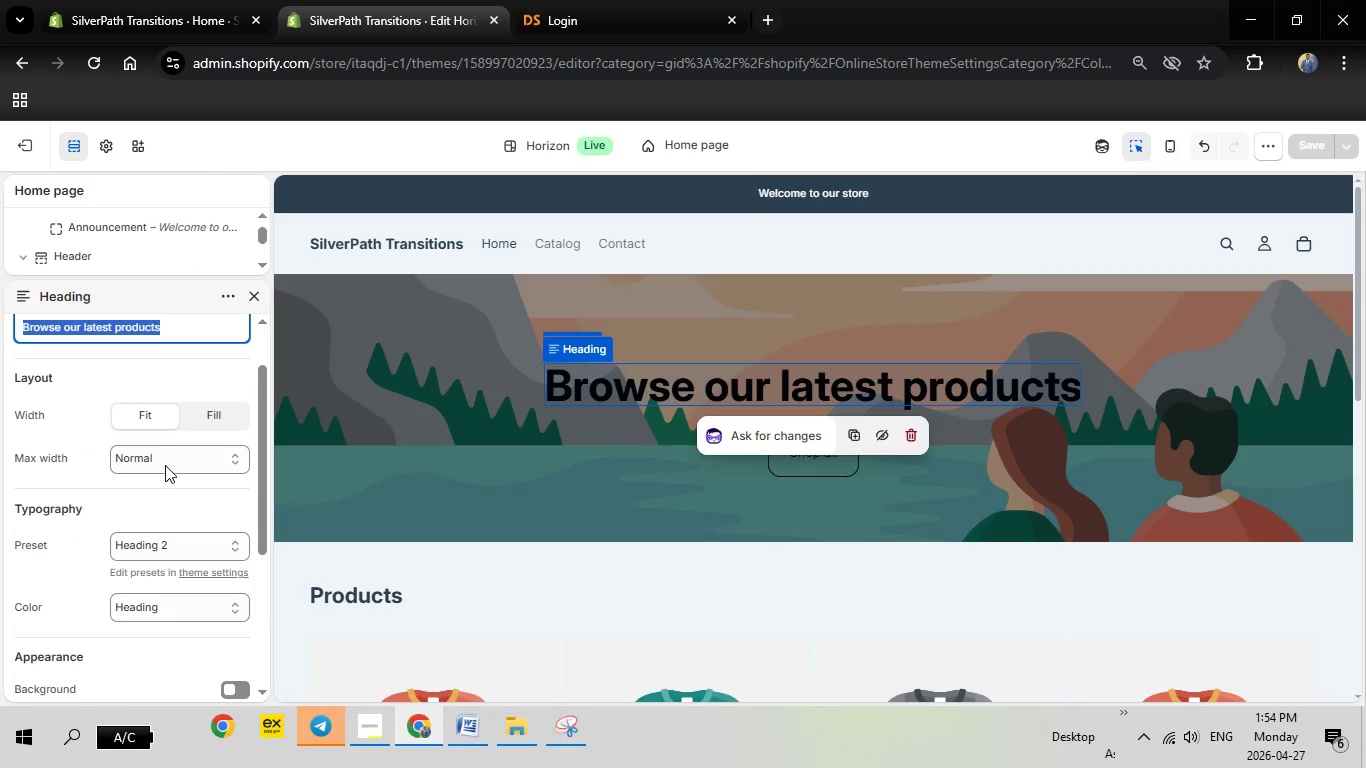 
scroll: coordinate [140, 402], scroll_direction: up, amount: 9.0
 